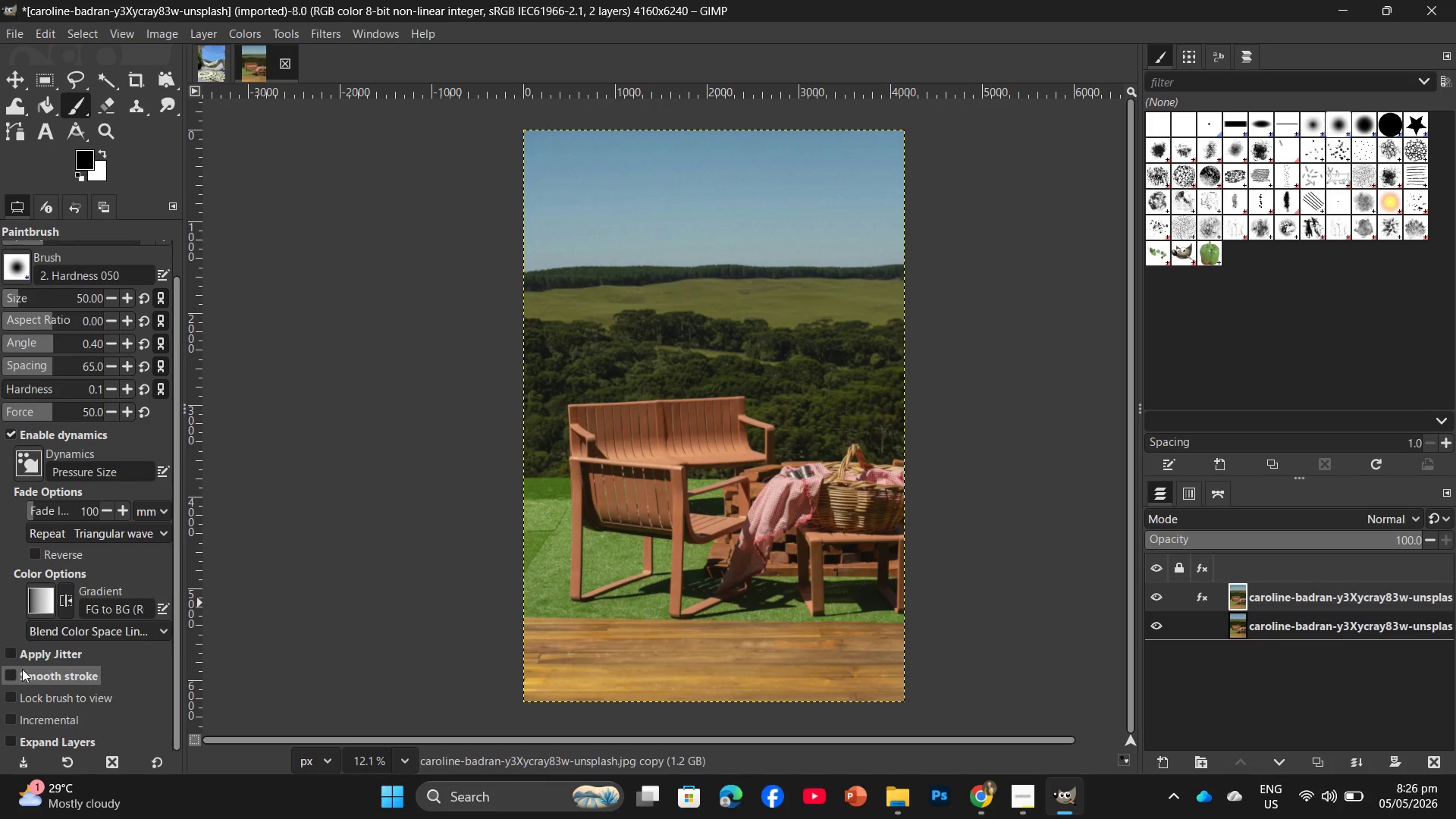 
scroll: coordinate [110, 499], scroll_direction: up, amount: 6.0
 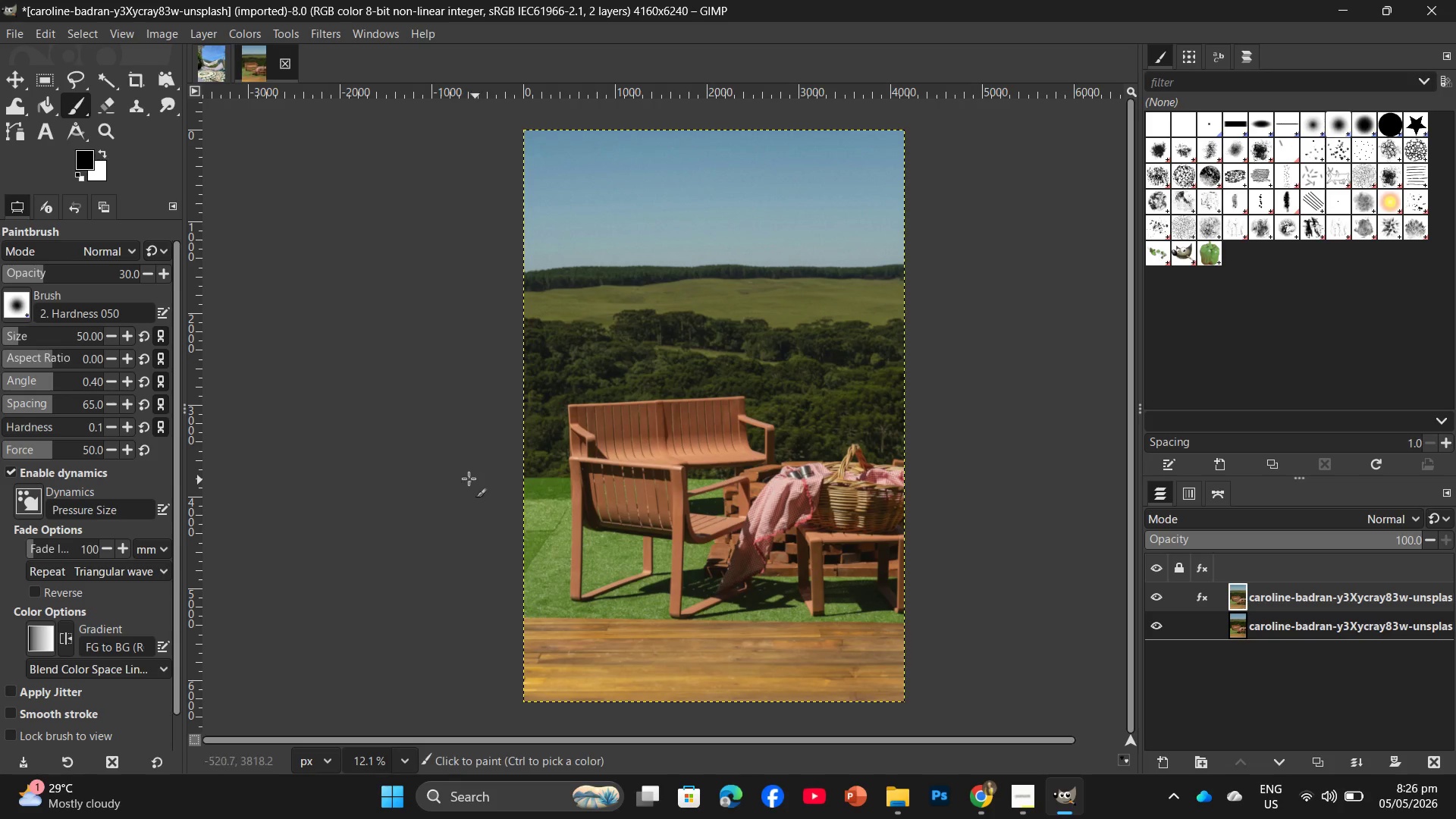 
wait(29.48)
 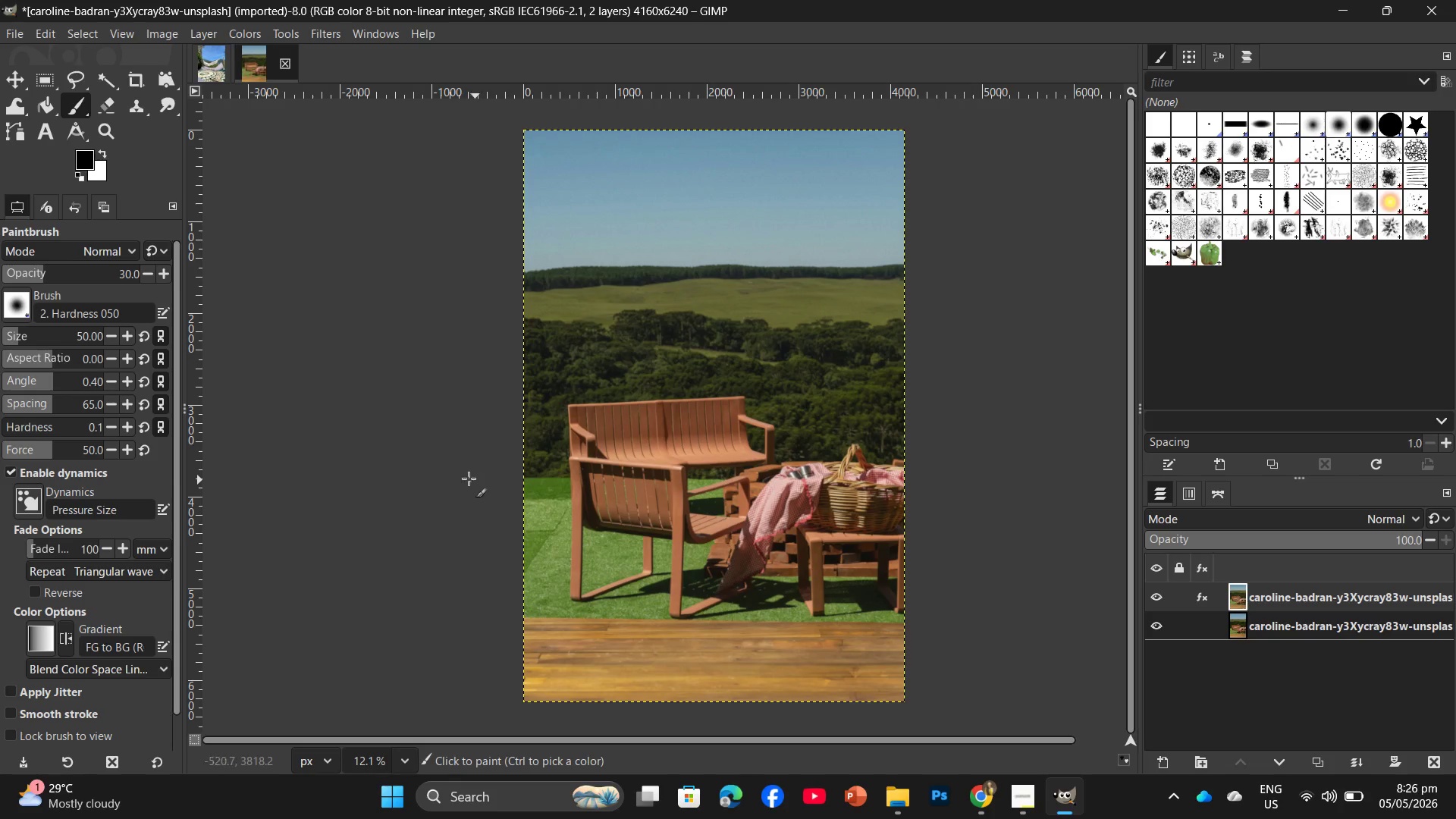 
double_click([170, 269])
 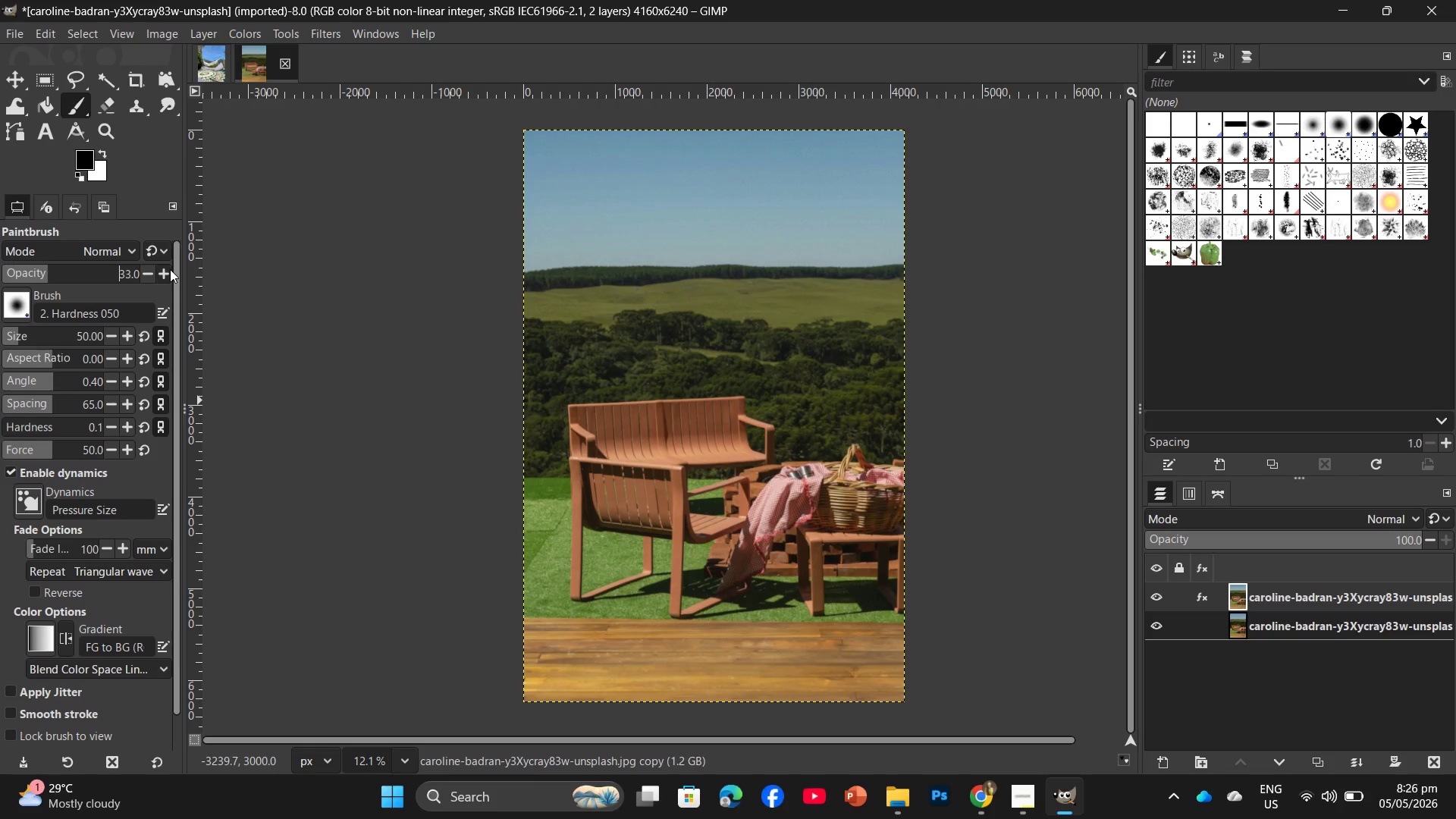 
triple_click([170, 269])
 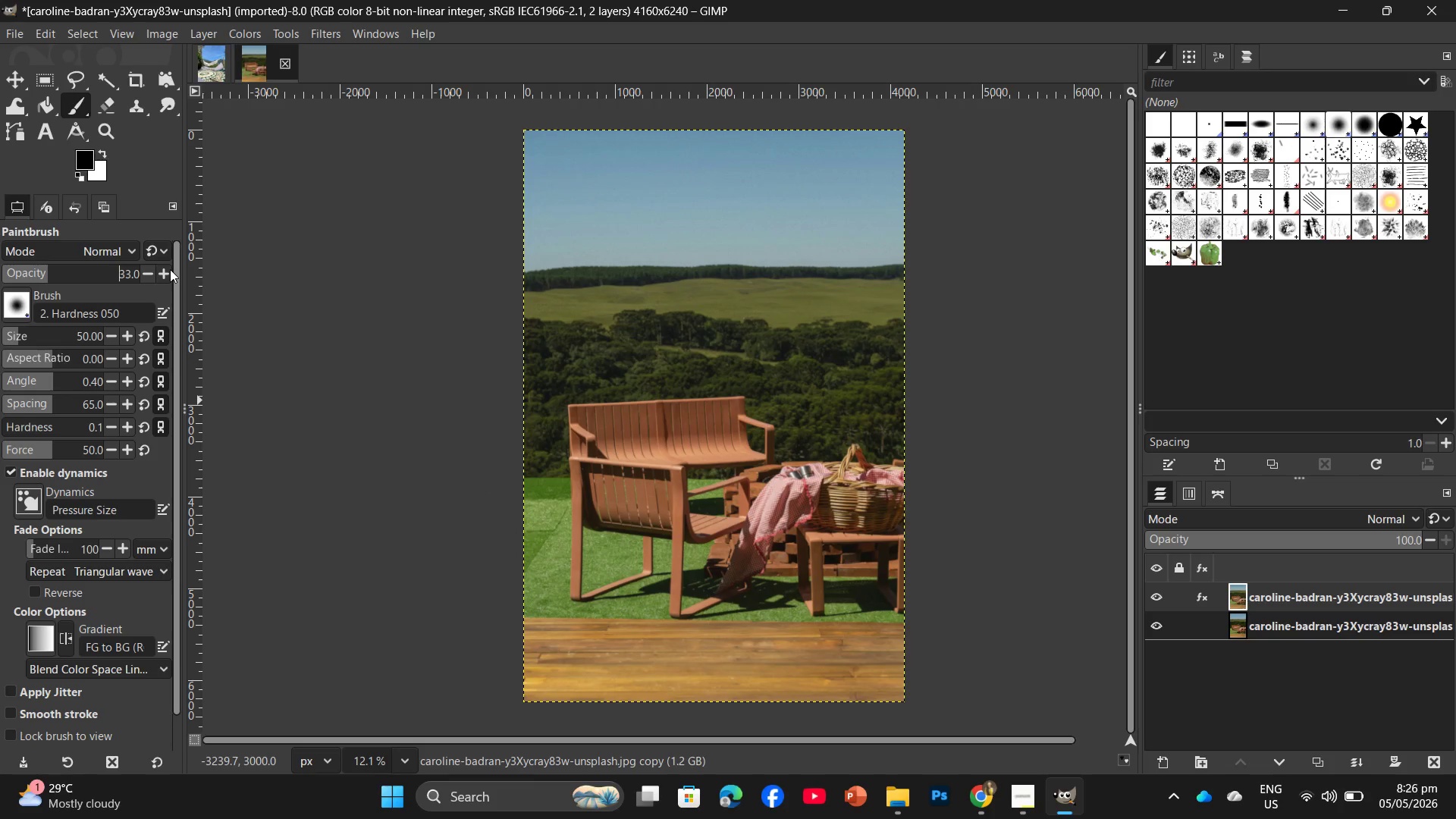 
triple_click([170, 269])
 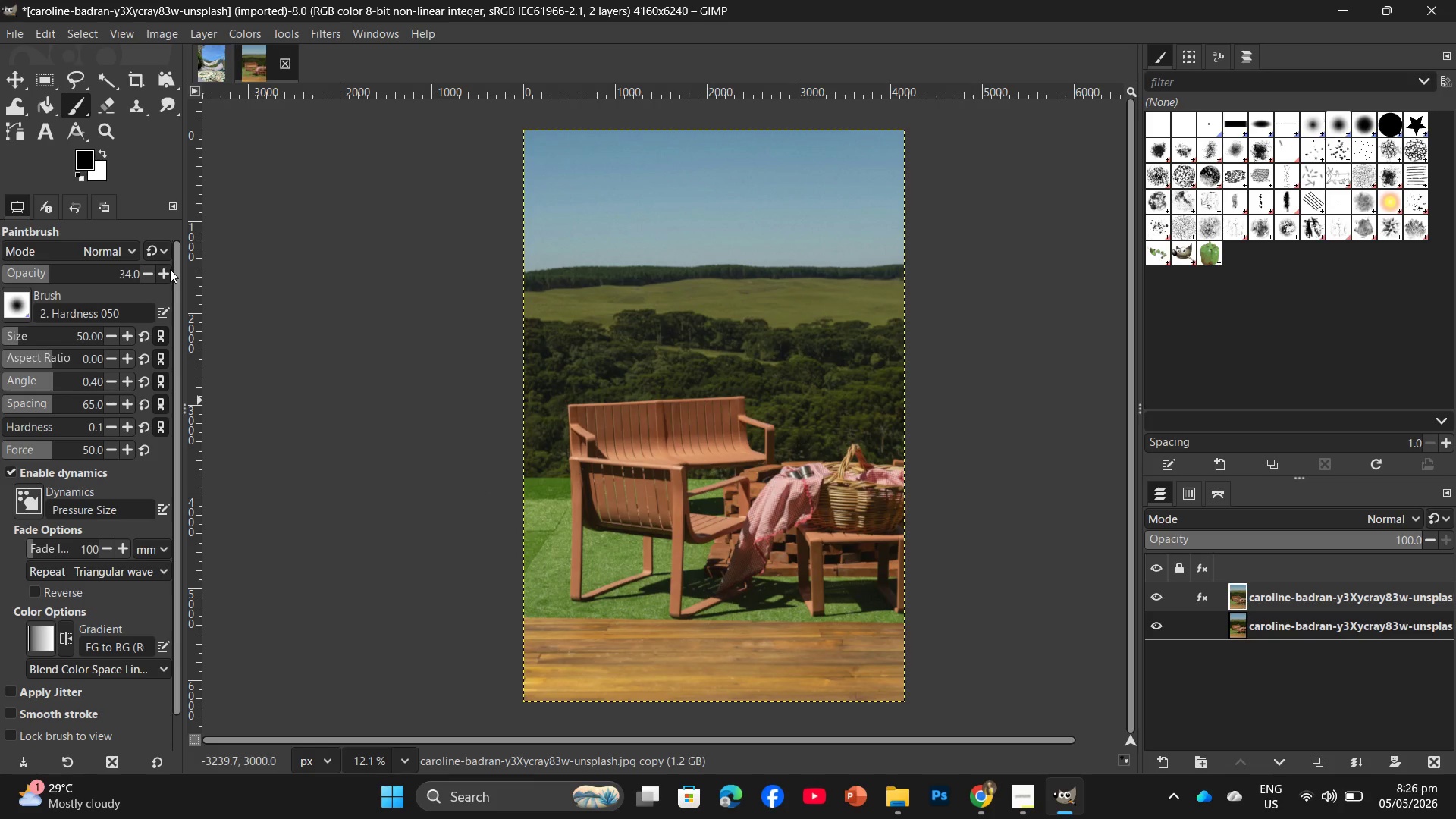 
triple_click([170, 269])
 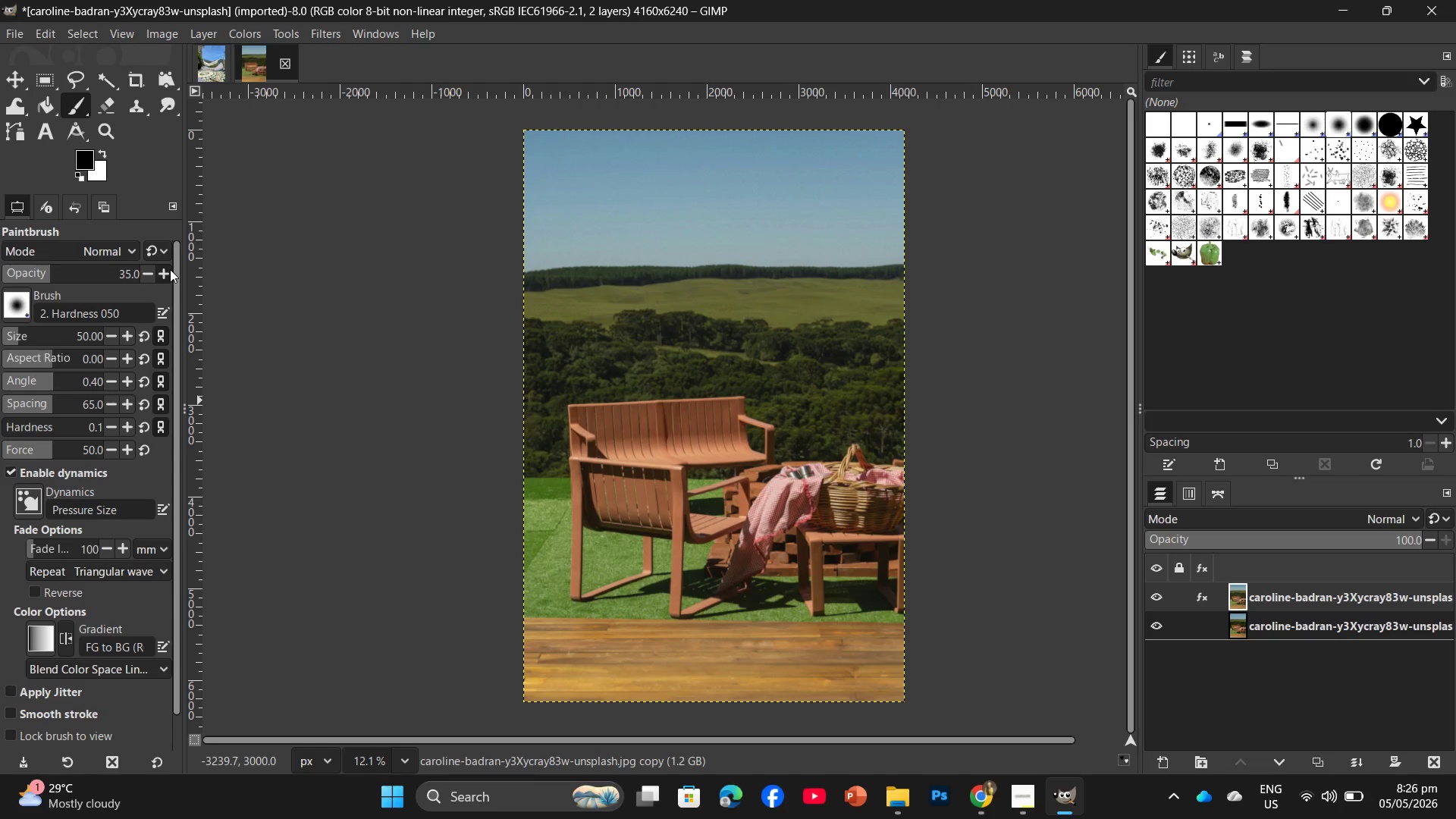 
triple_click([170, 269])
 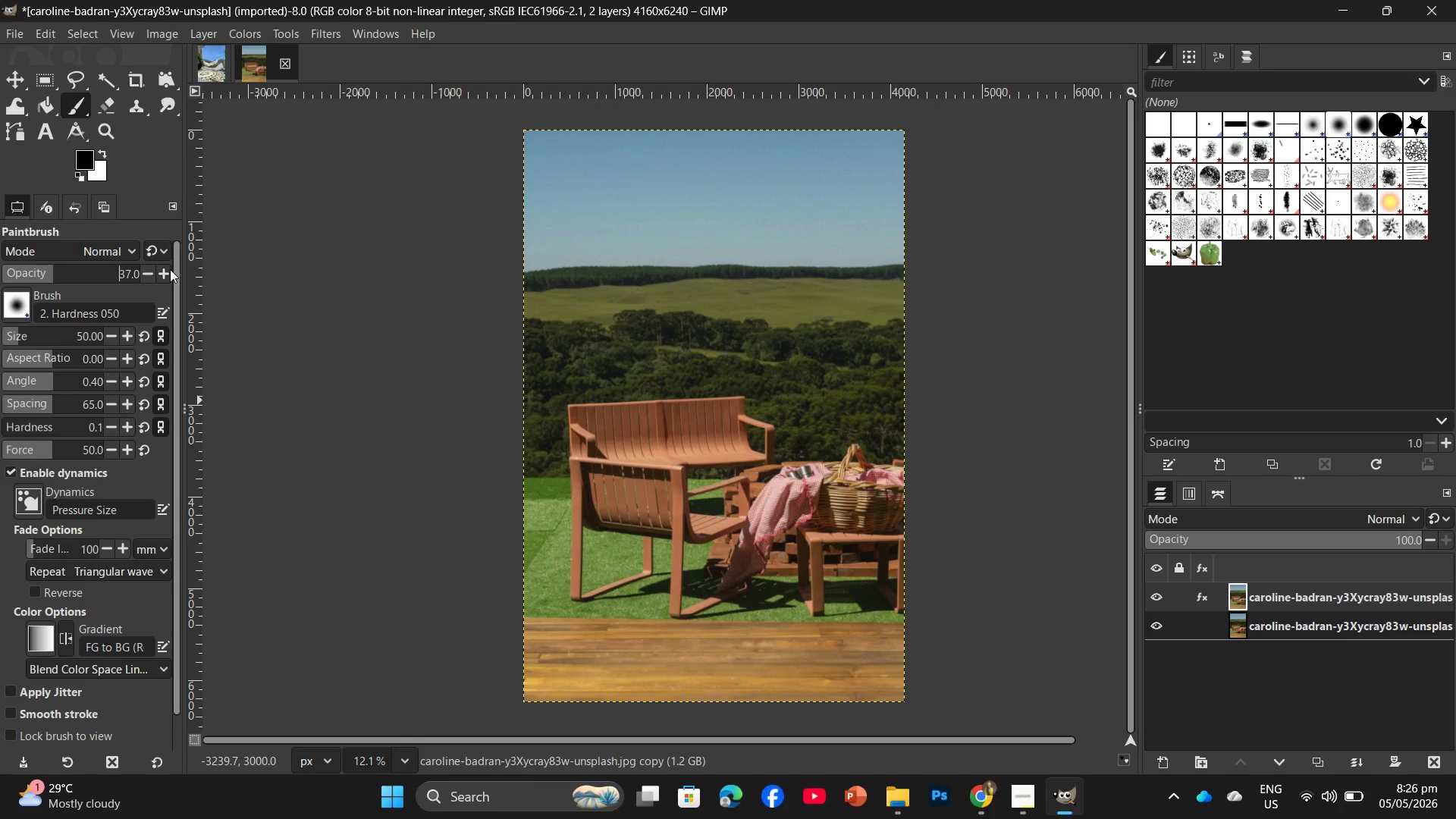 
triple_click([170, 269])
 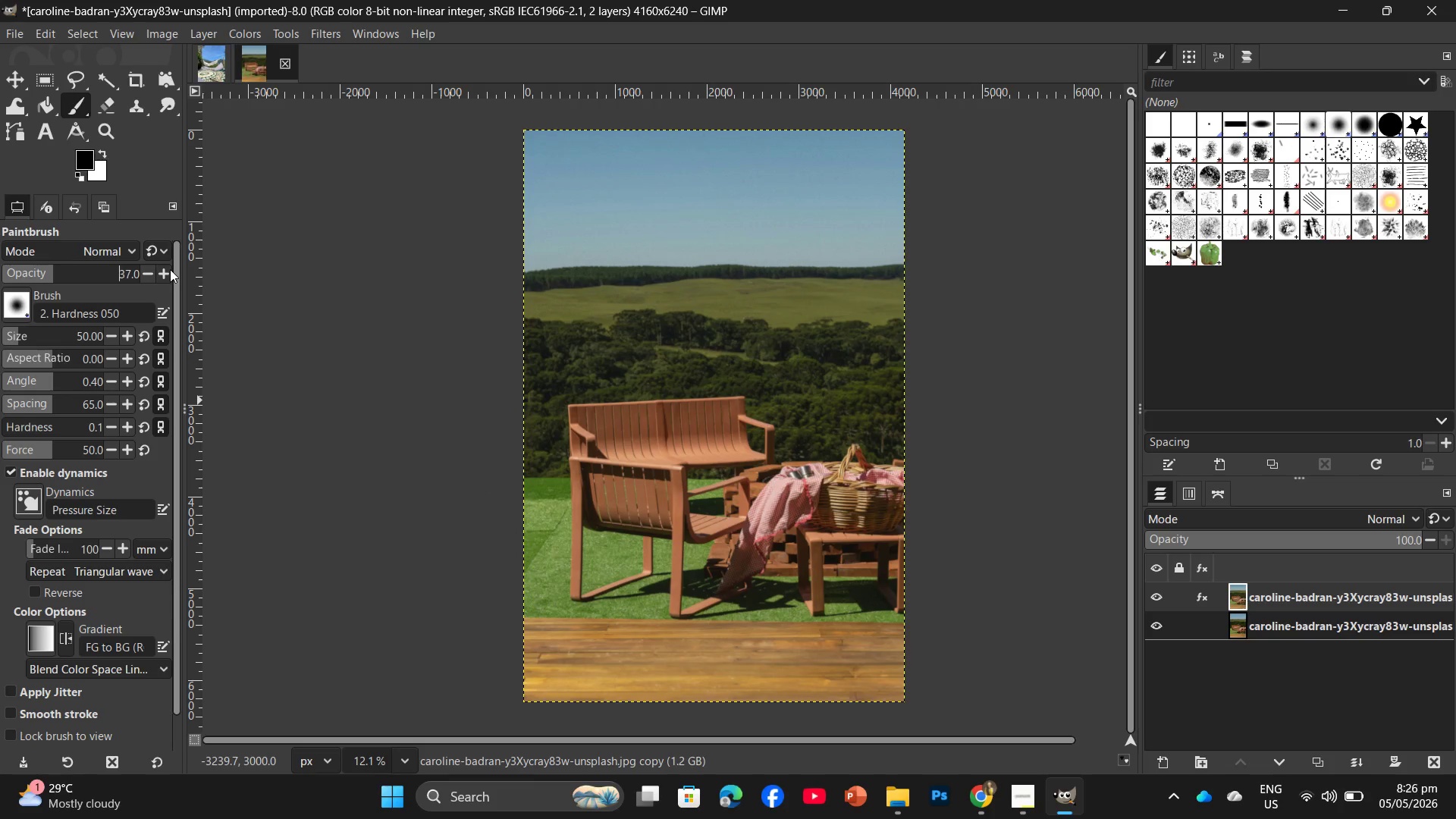 
triple_click([170, 269])
 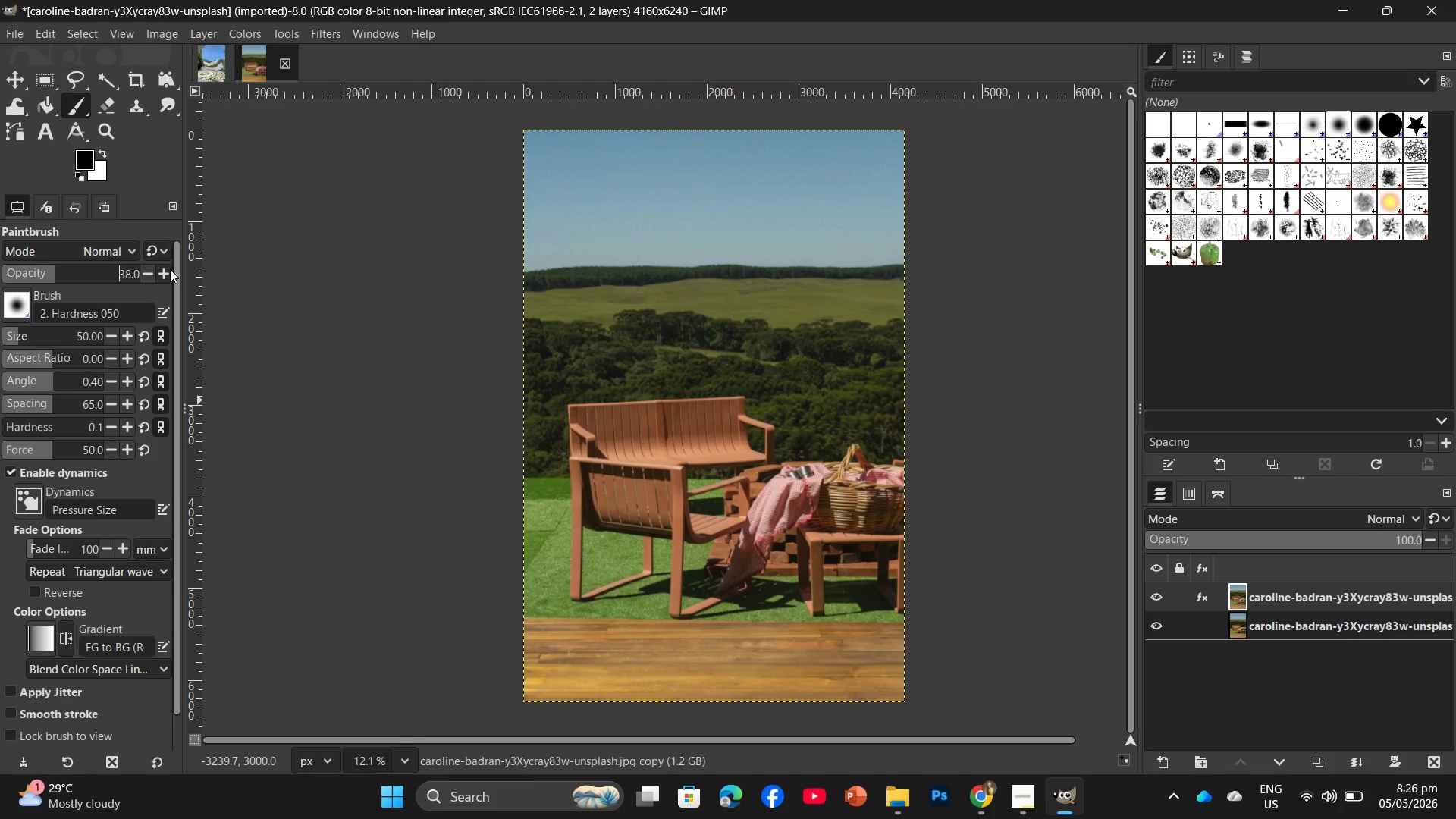 
triple_click([170, 269])
 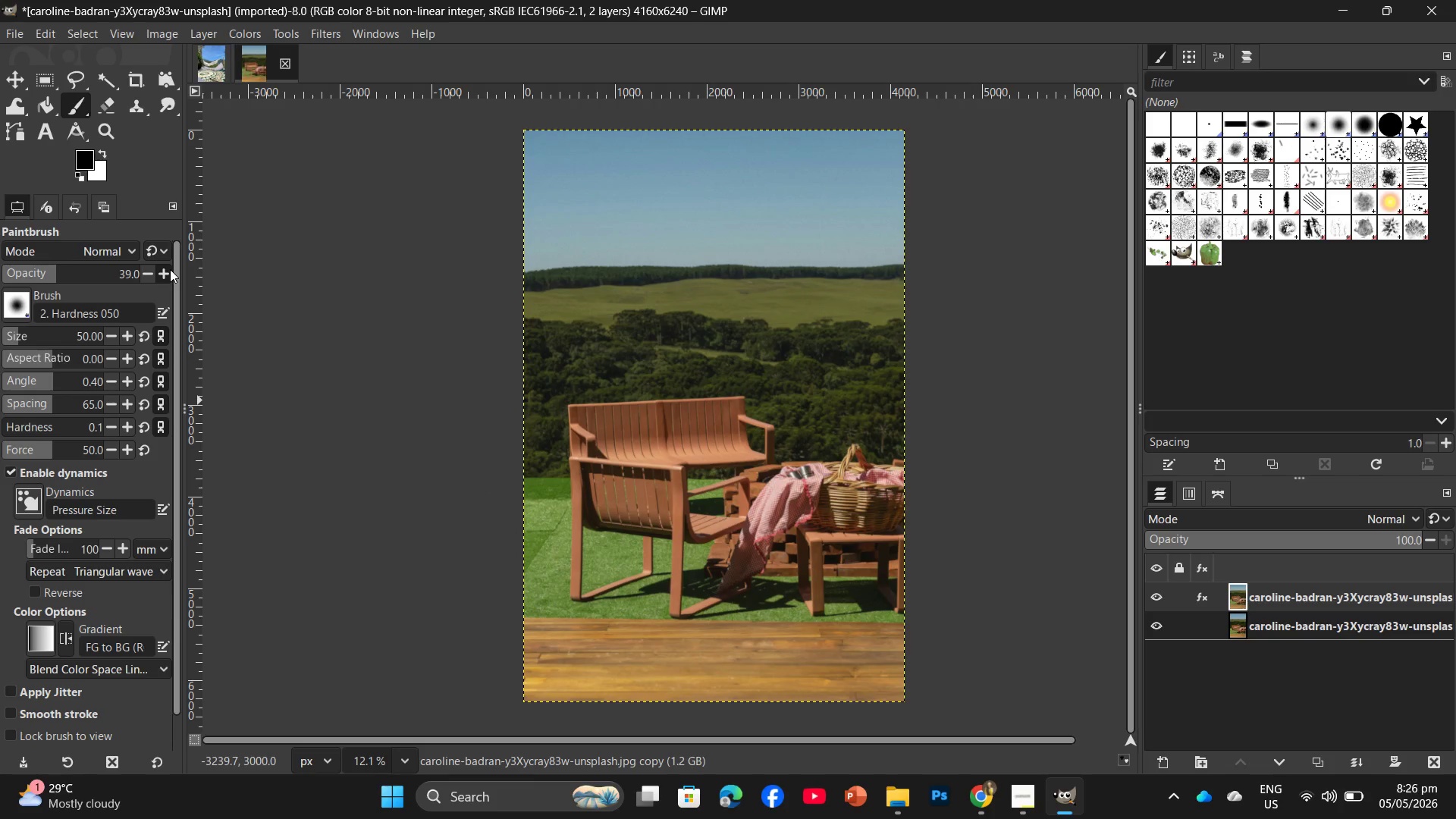 
triple_click([170, 269])
 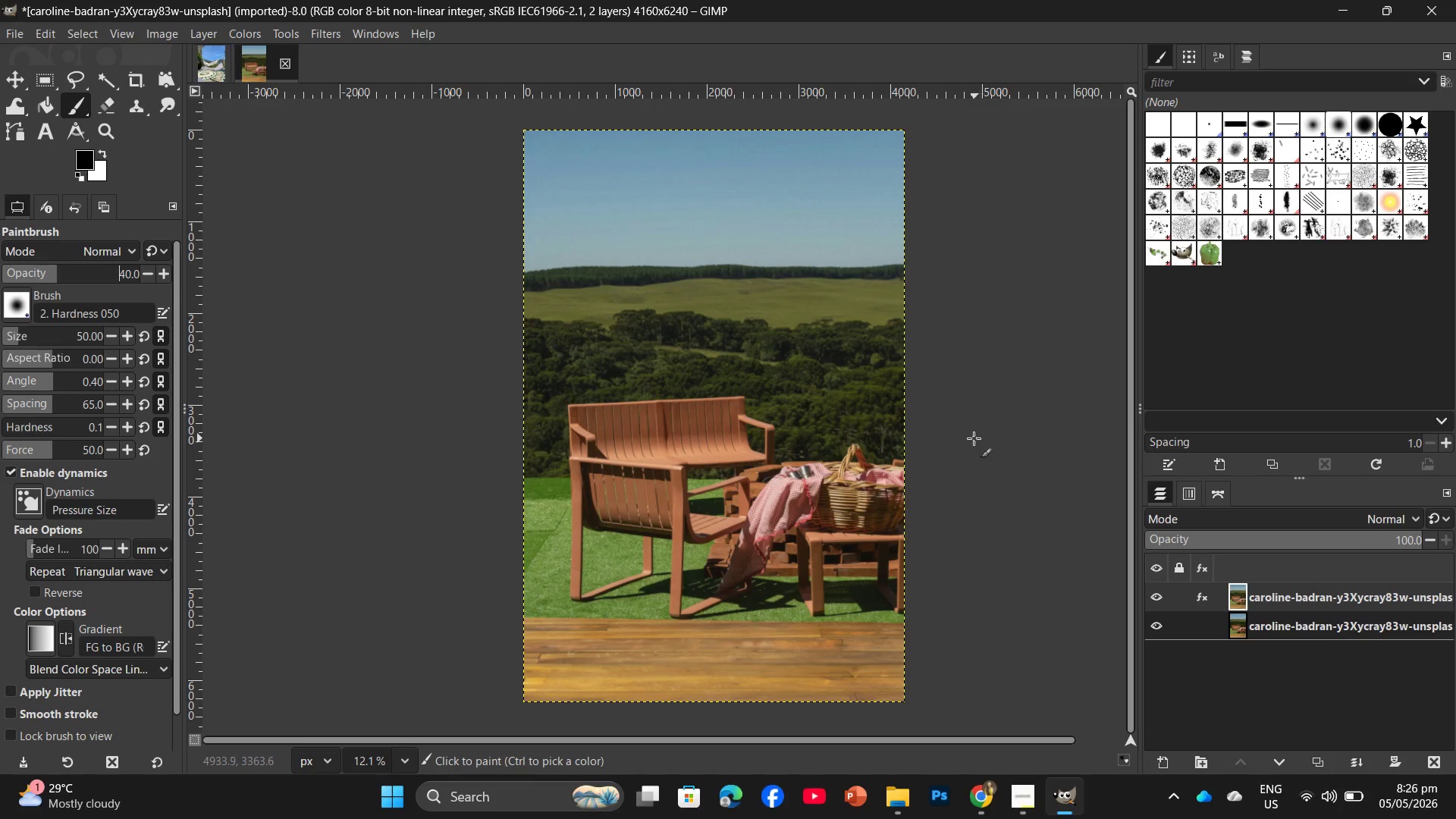 
scroll: coordinate [971, 430], scroll_direction: up, amount: 4.0
 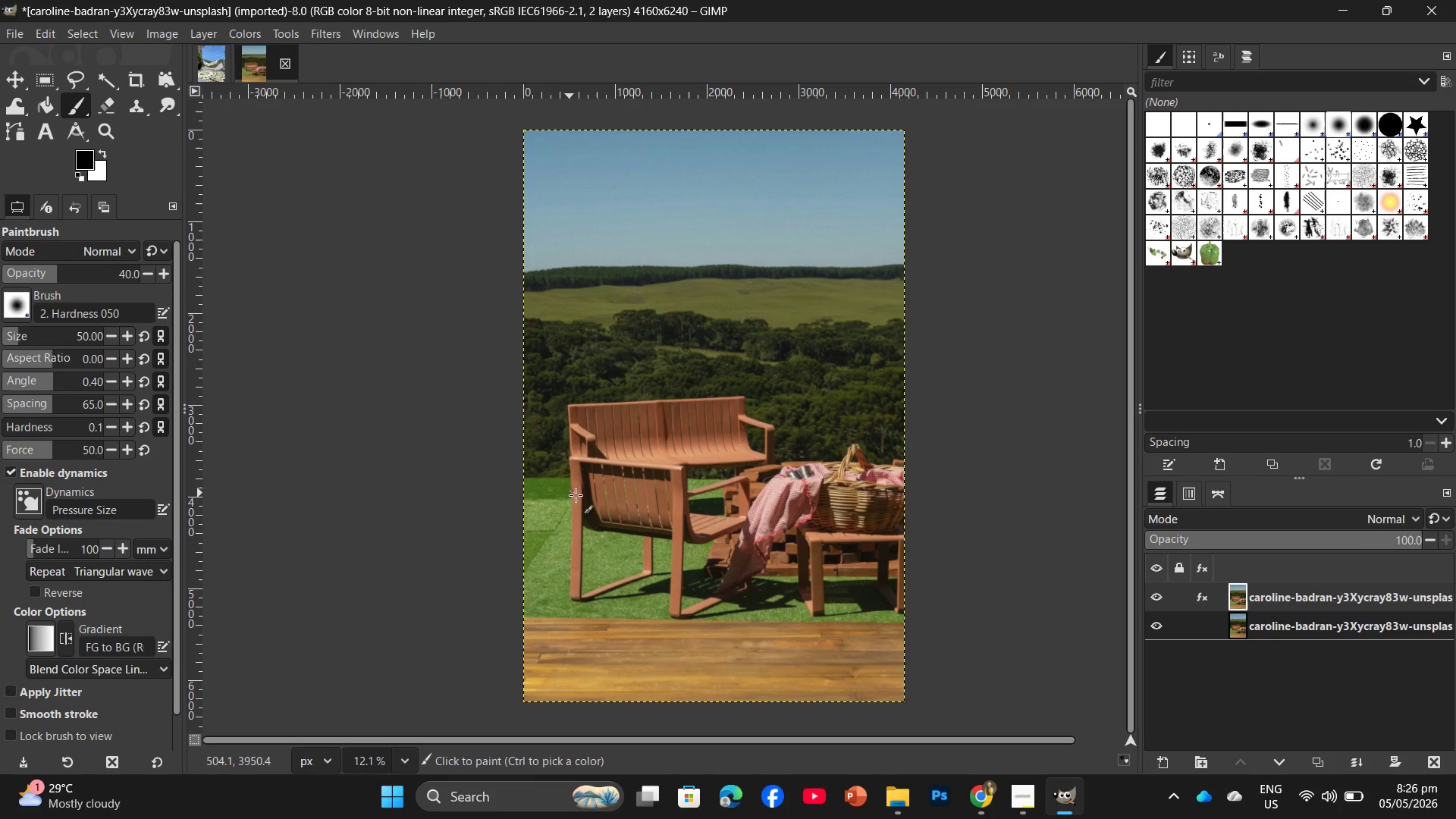 
left_click([1261, 621])
 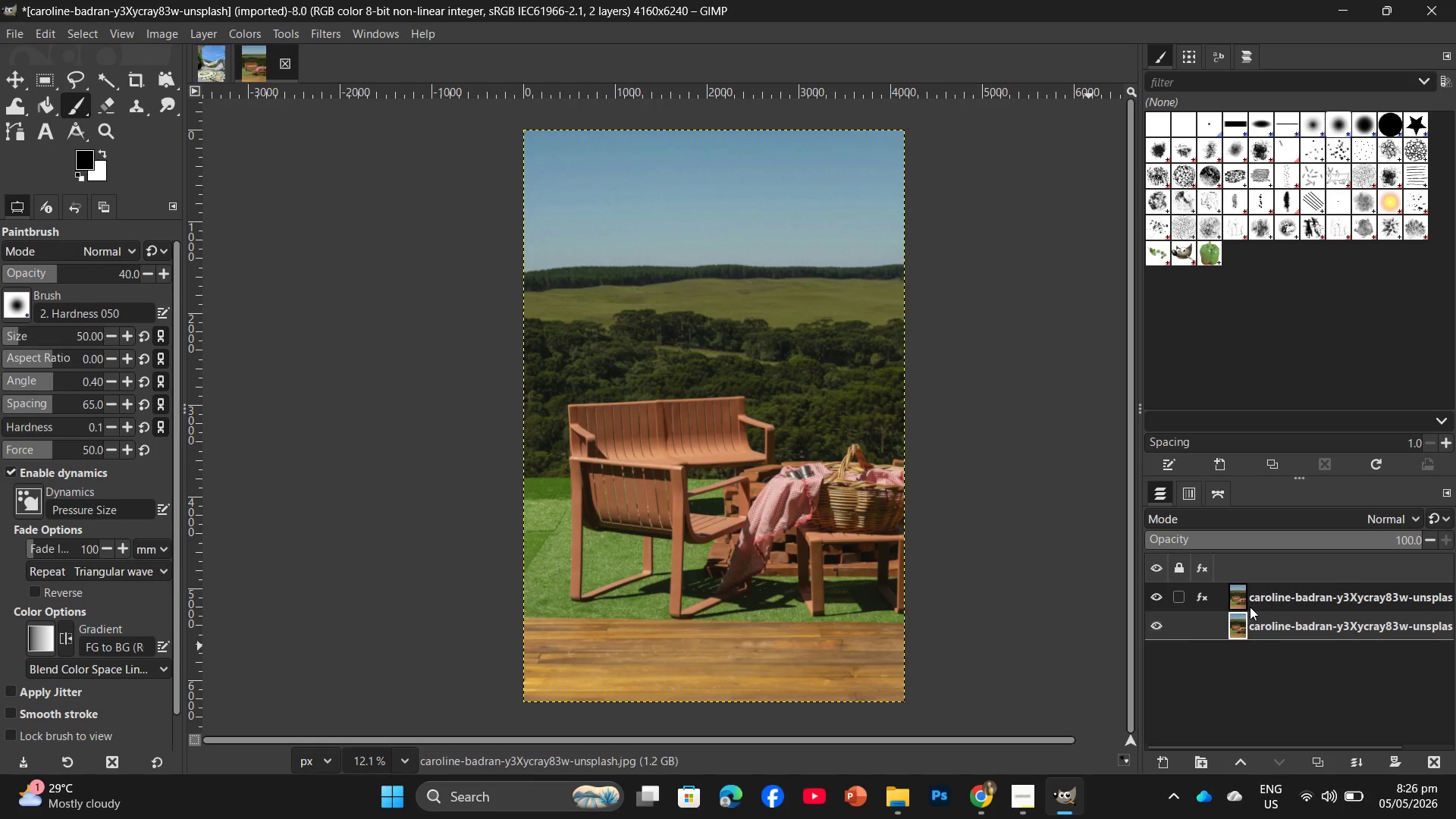 
left_click([1263, 599])
 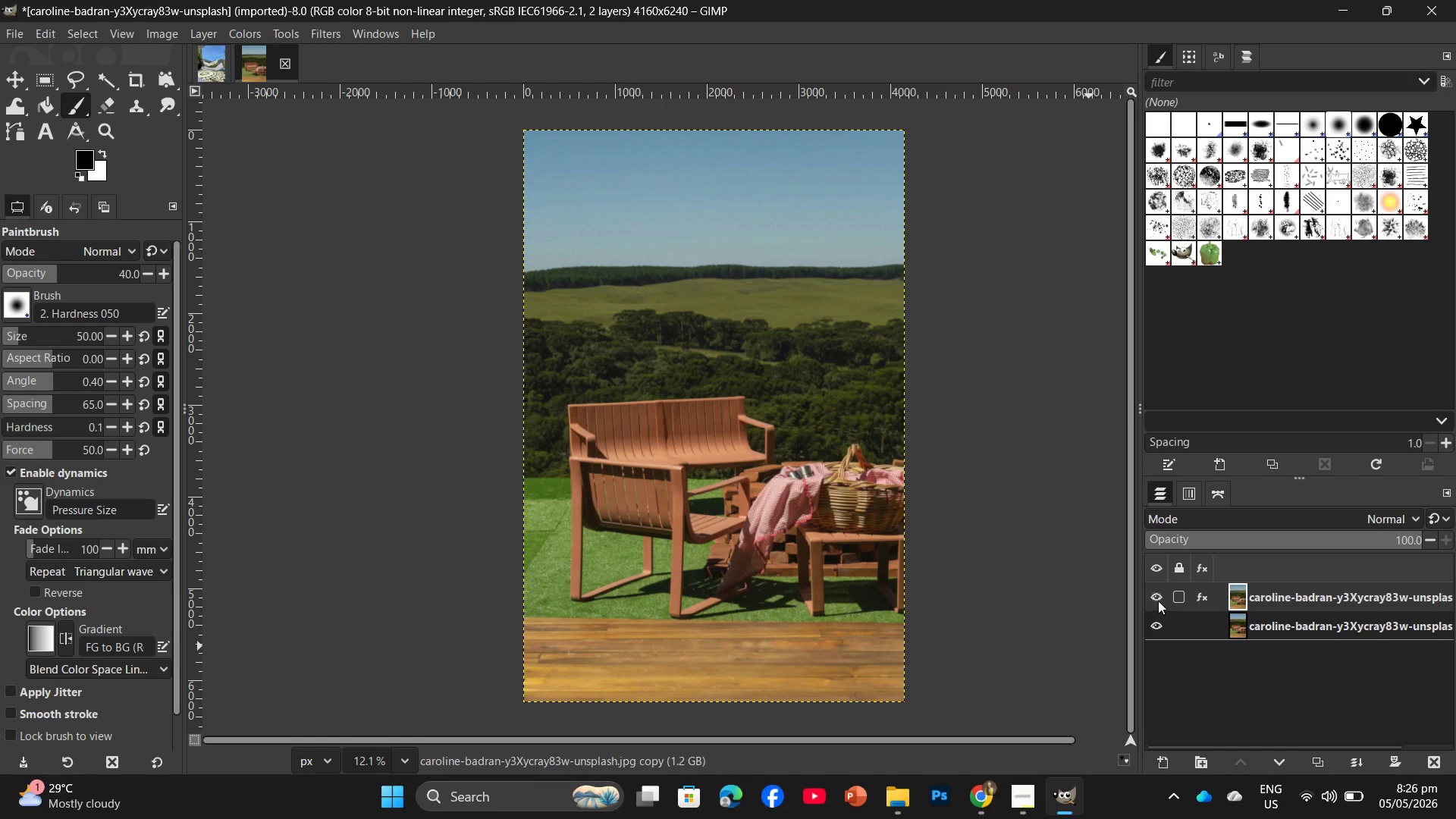 
left_click([1156, 599])
 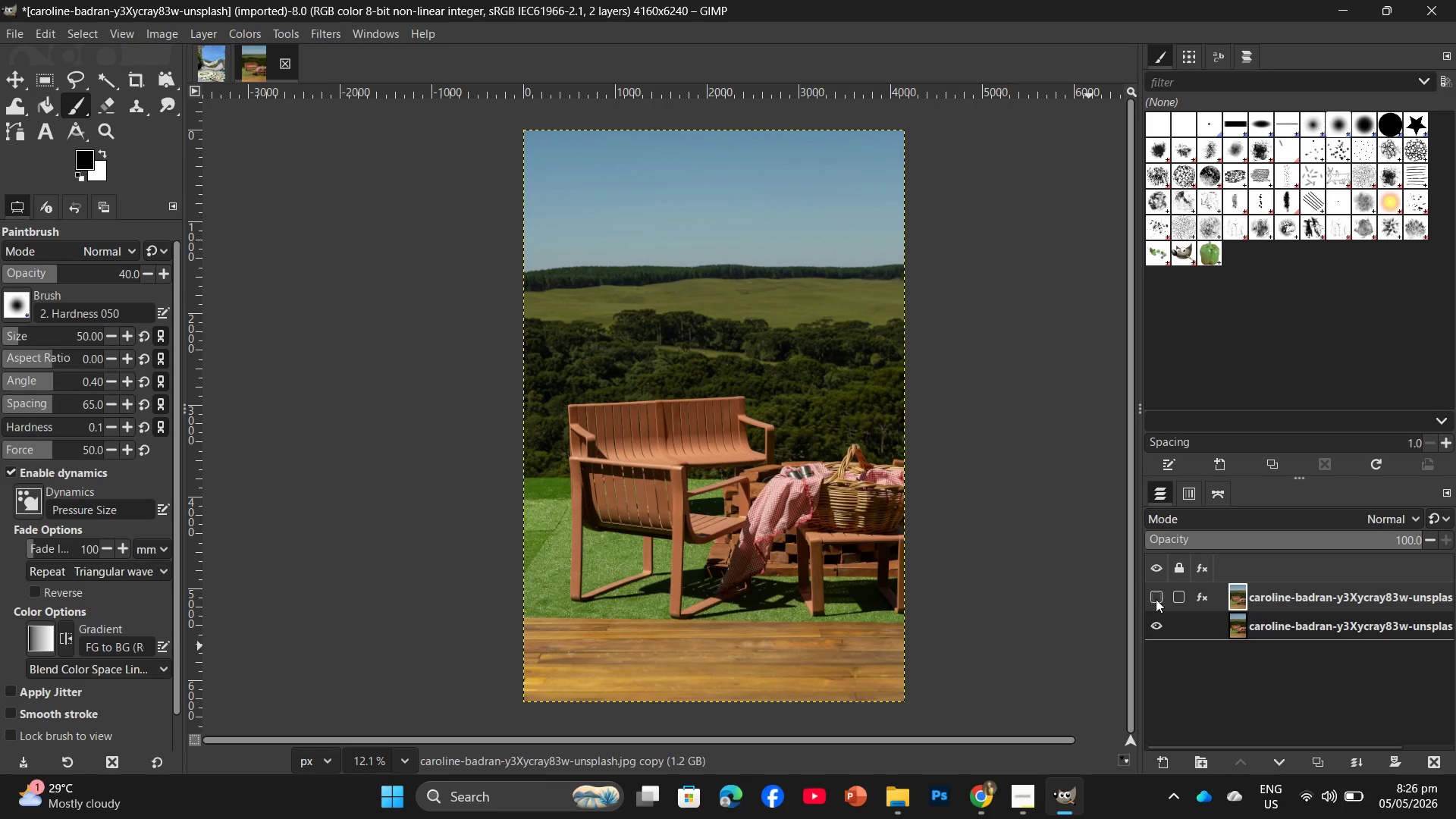 
left_click([1156, 599])
 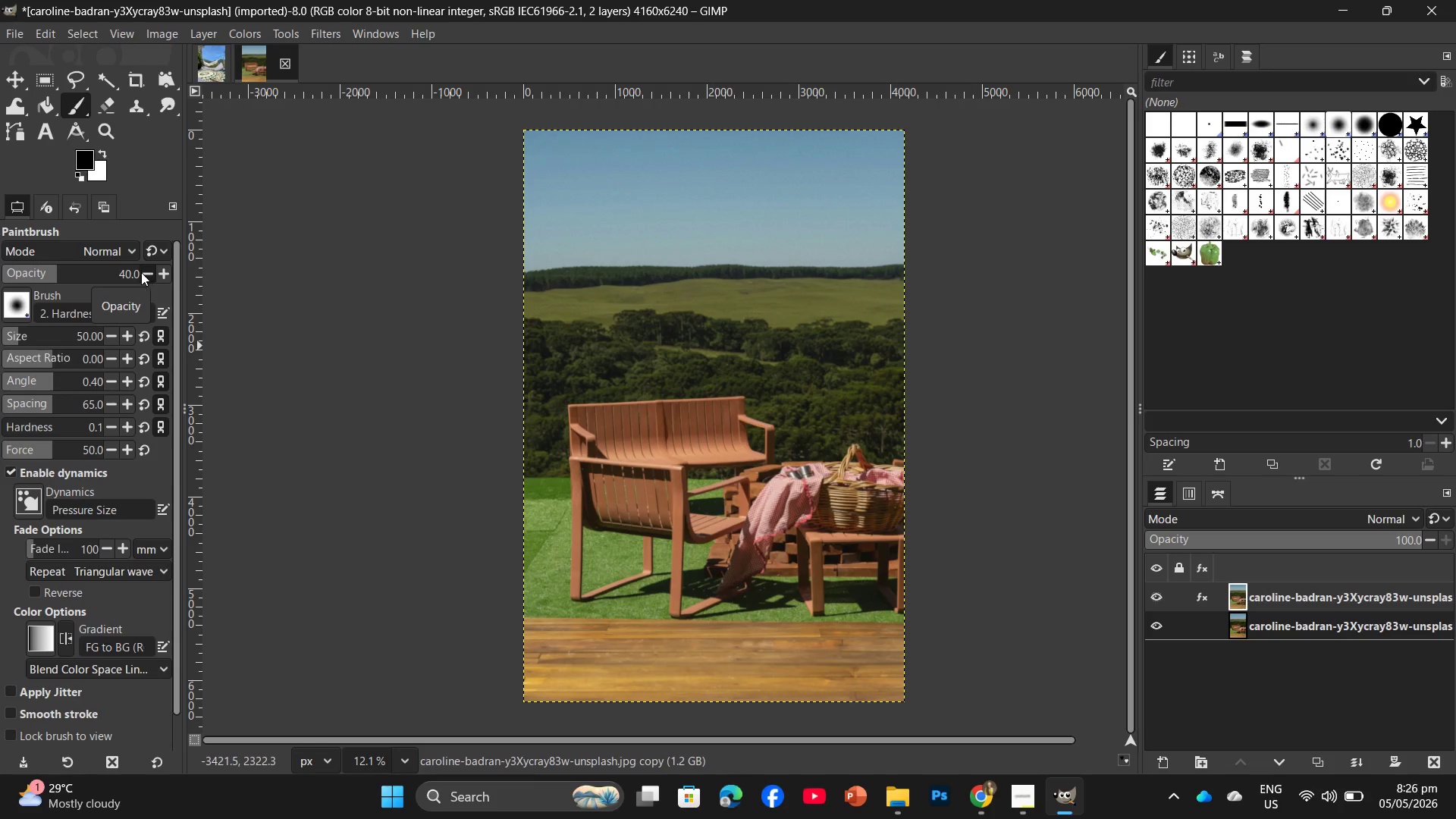 
wait(7.89)
 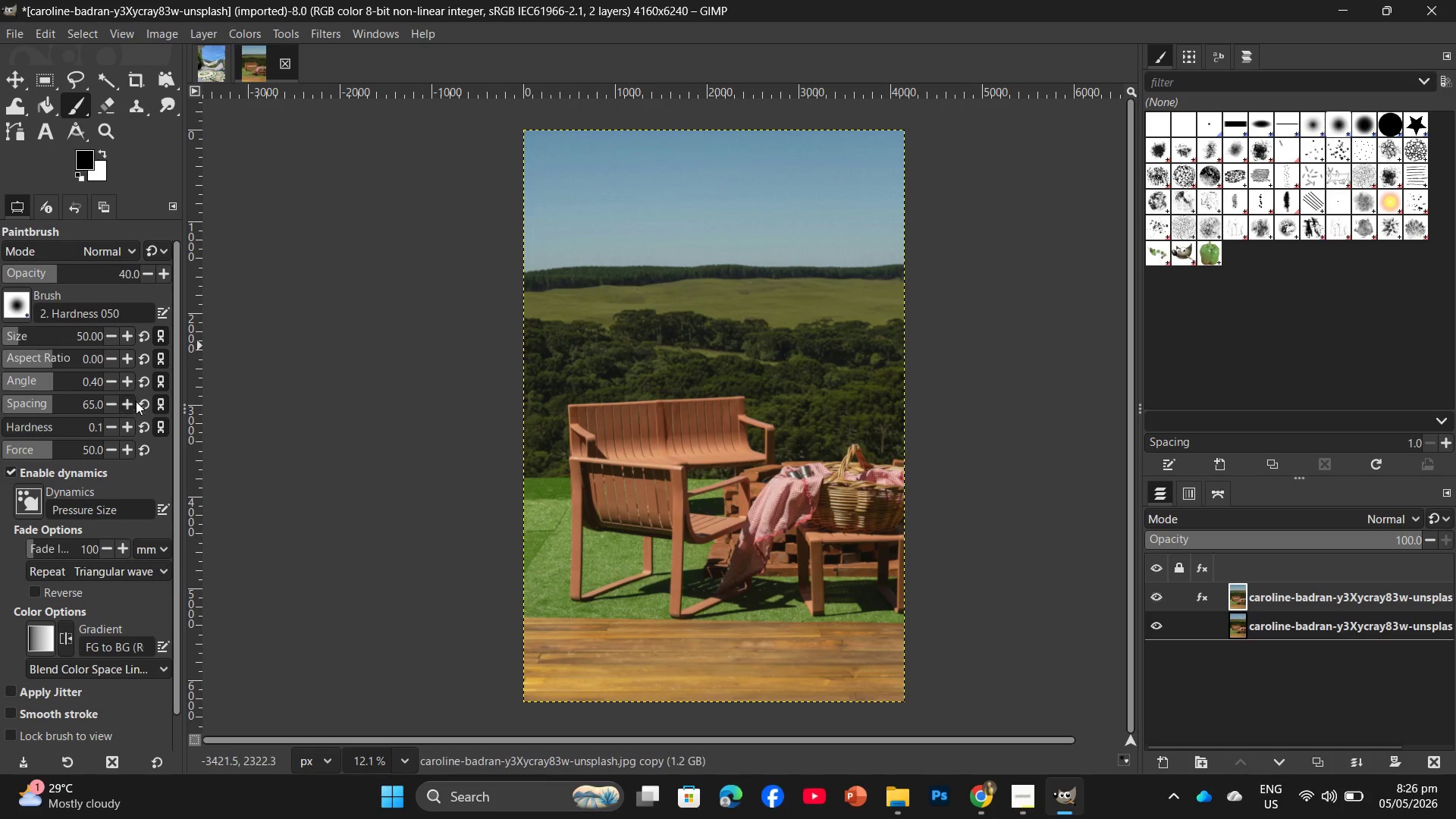 
left_click([20, 35])
 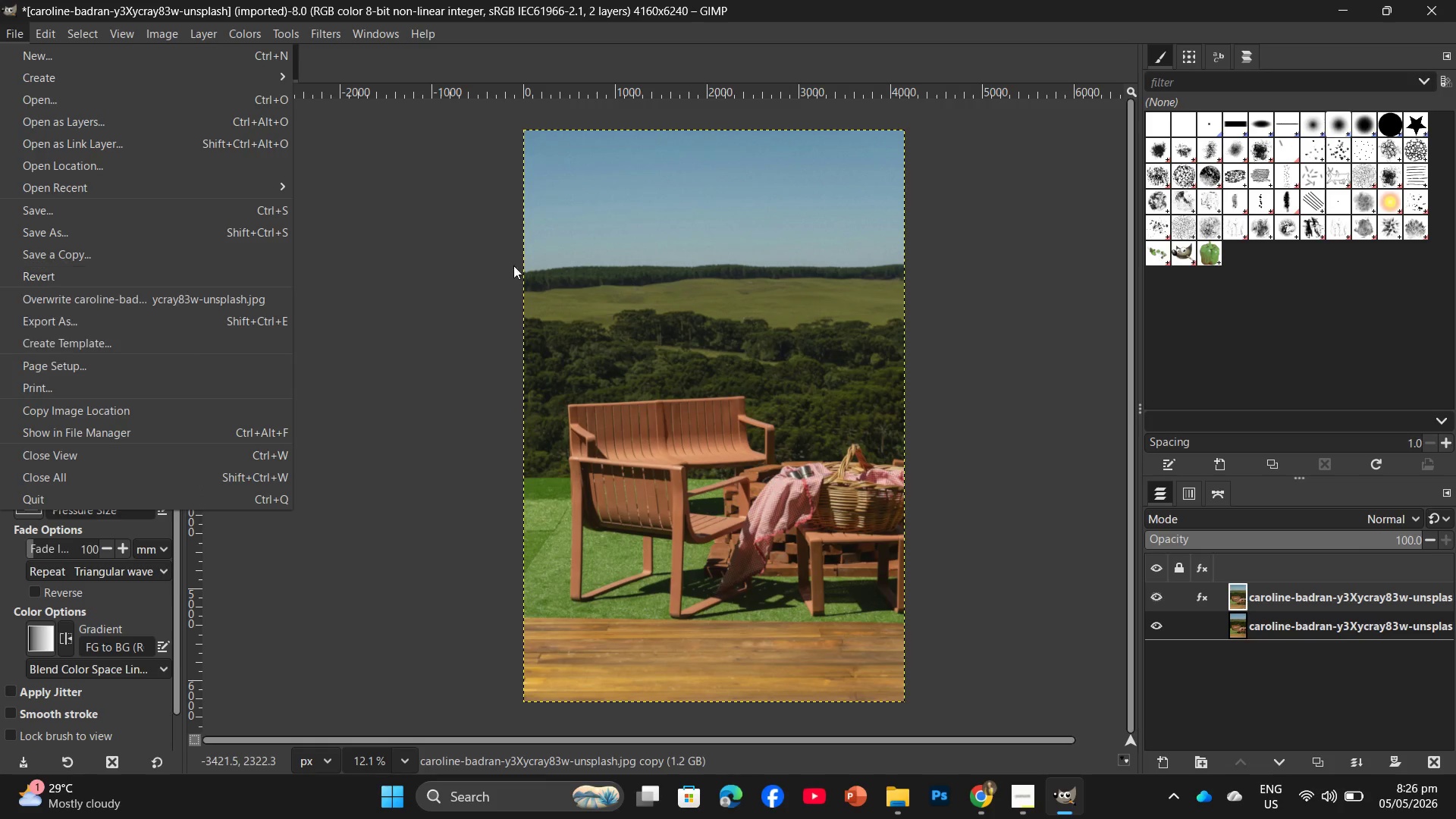 
left_click([488, 258])
 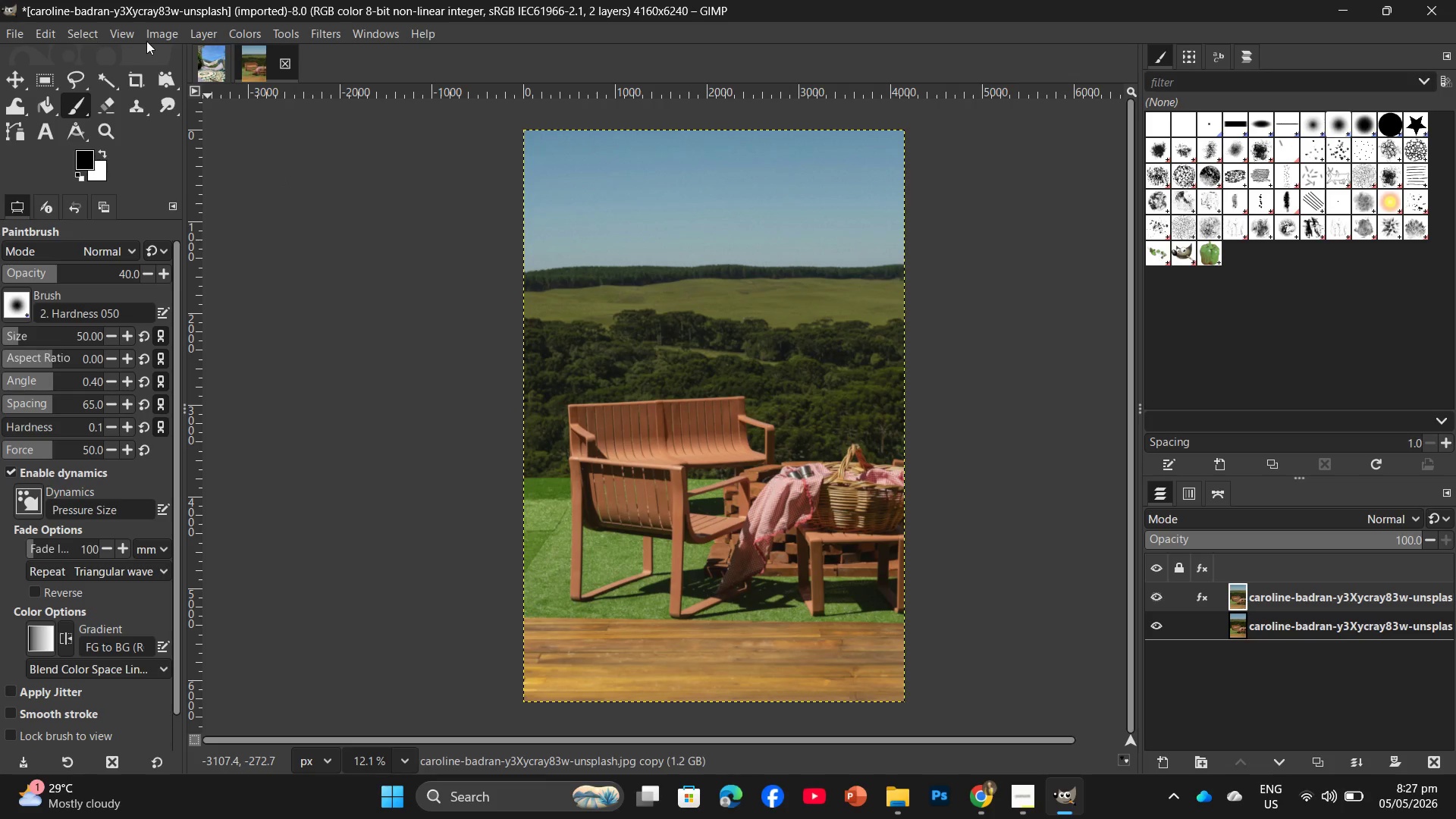 
double_click([149, 30])
 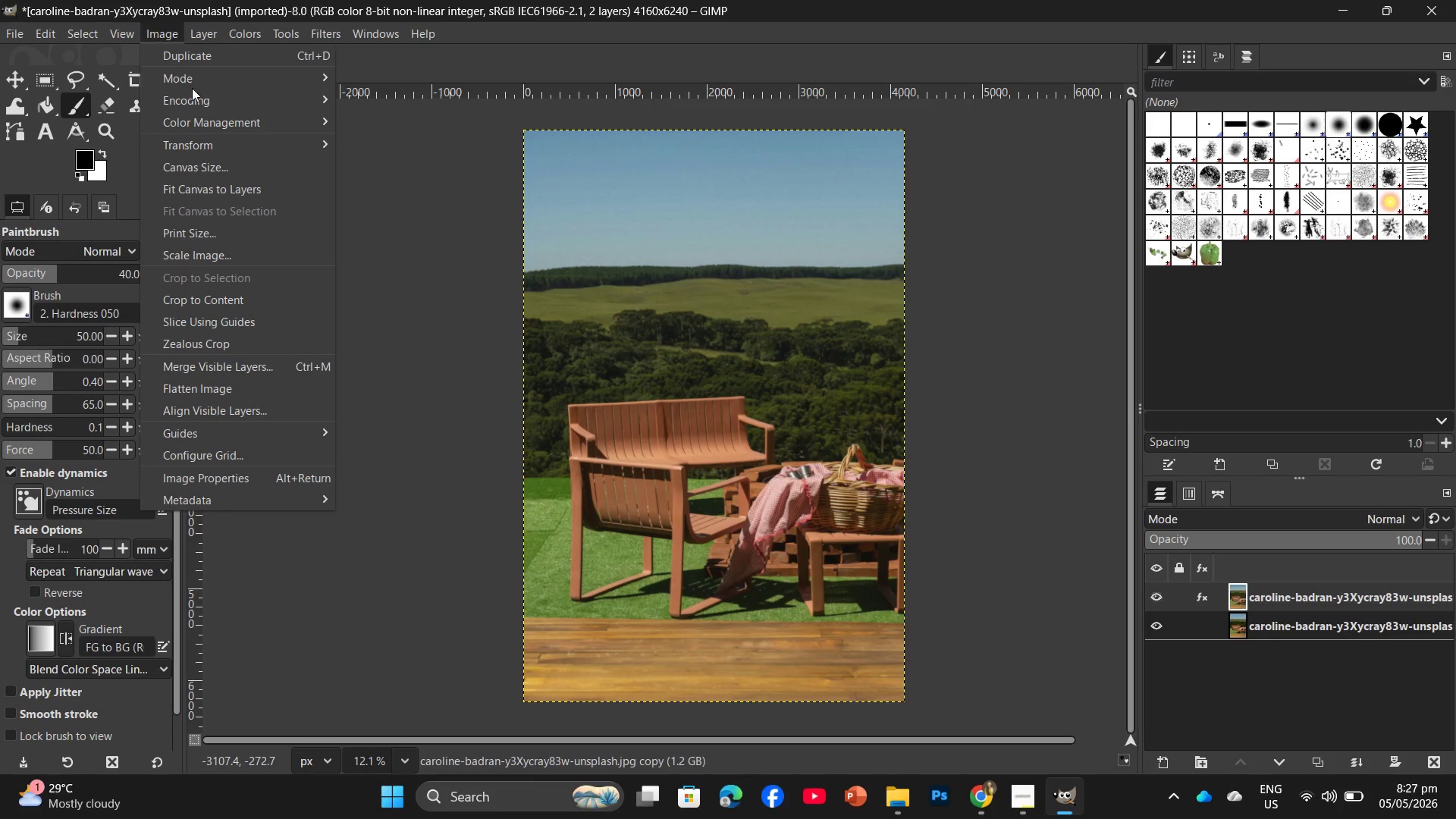 
left_click([264, 252])
 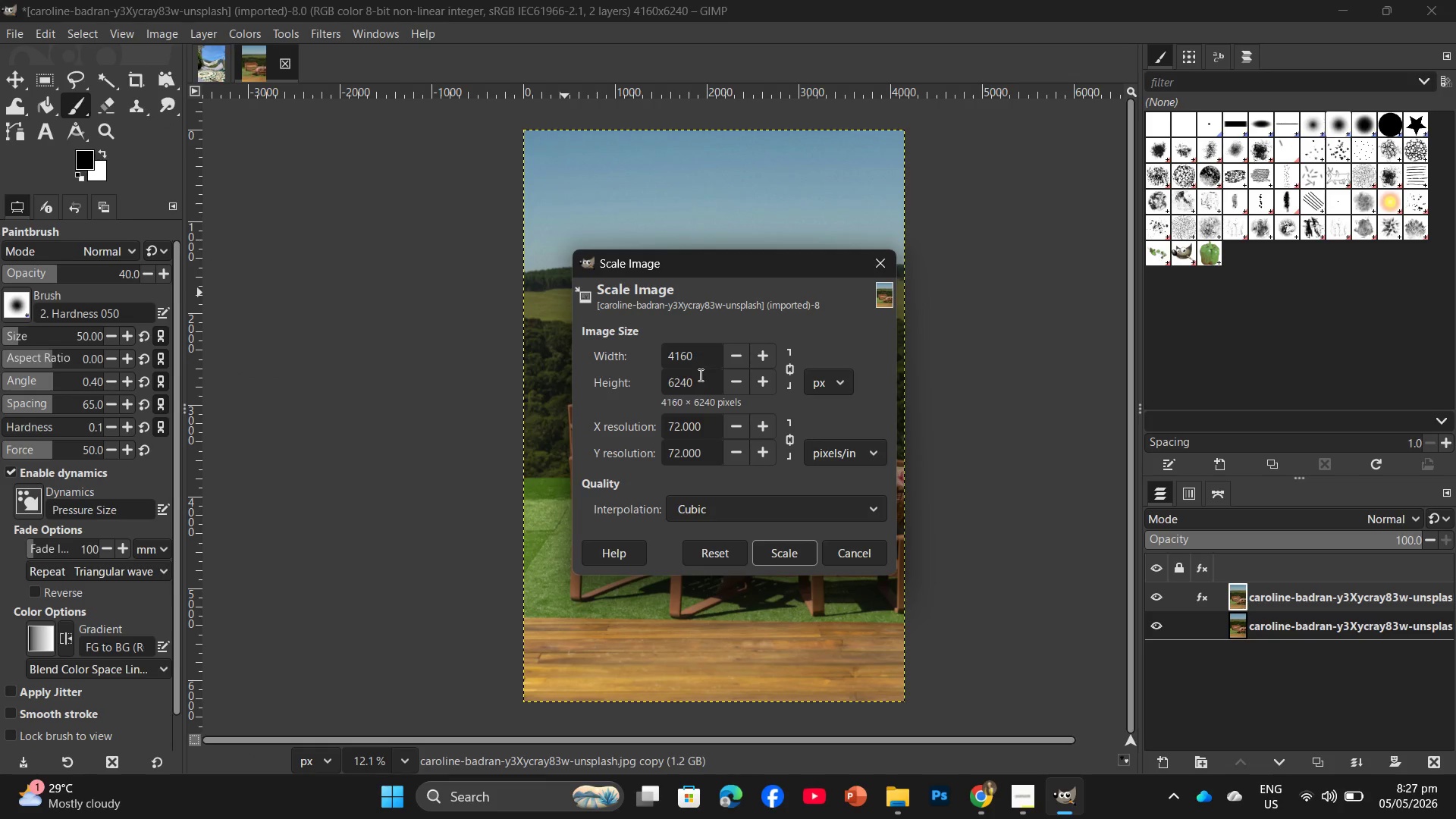 
left_click_drag(start_coordinate=[697, 383], to_coordinate=[643, 379])
 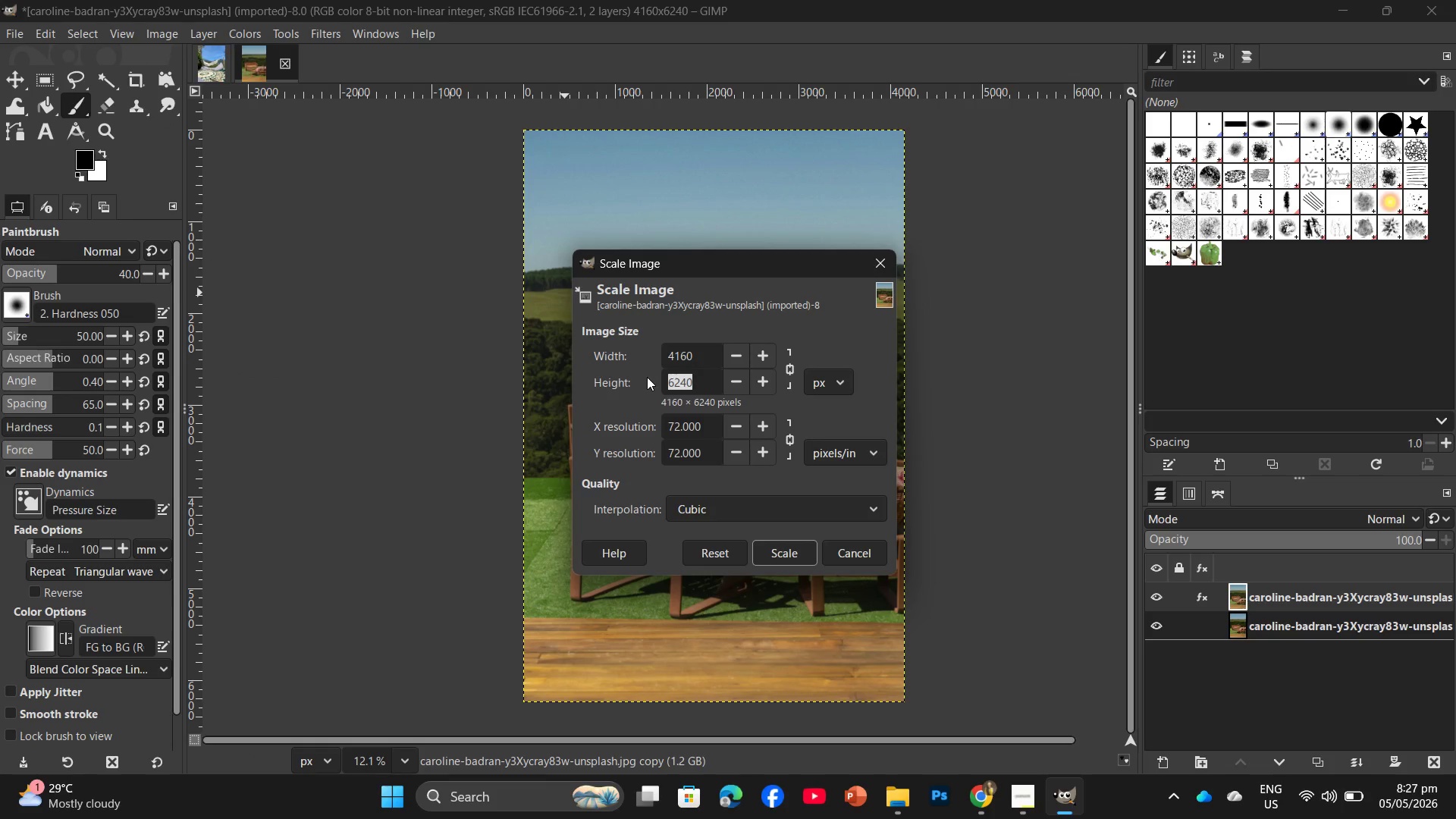 
key(Numpad2)
 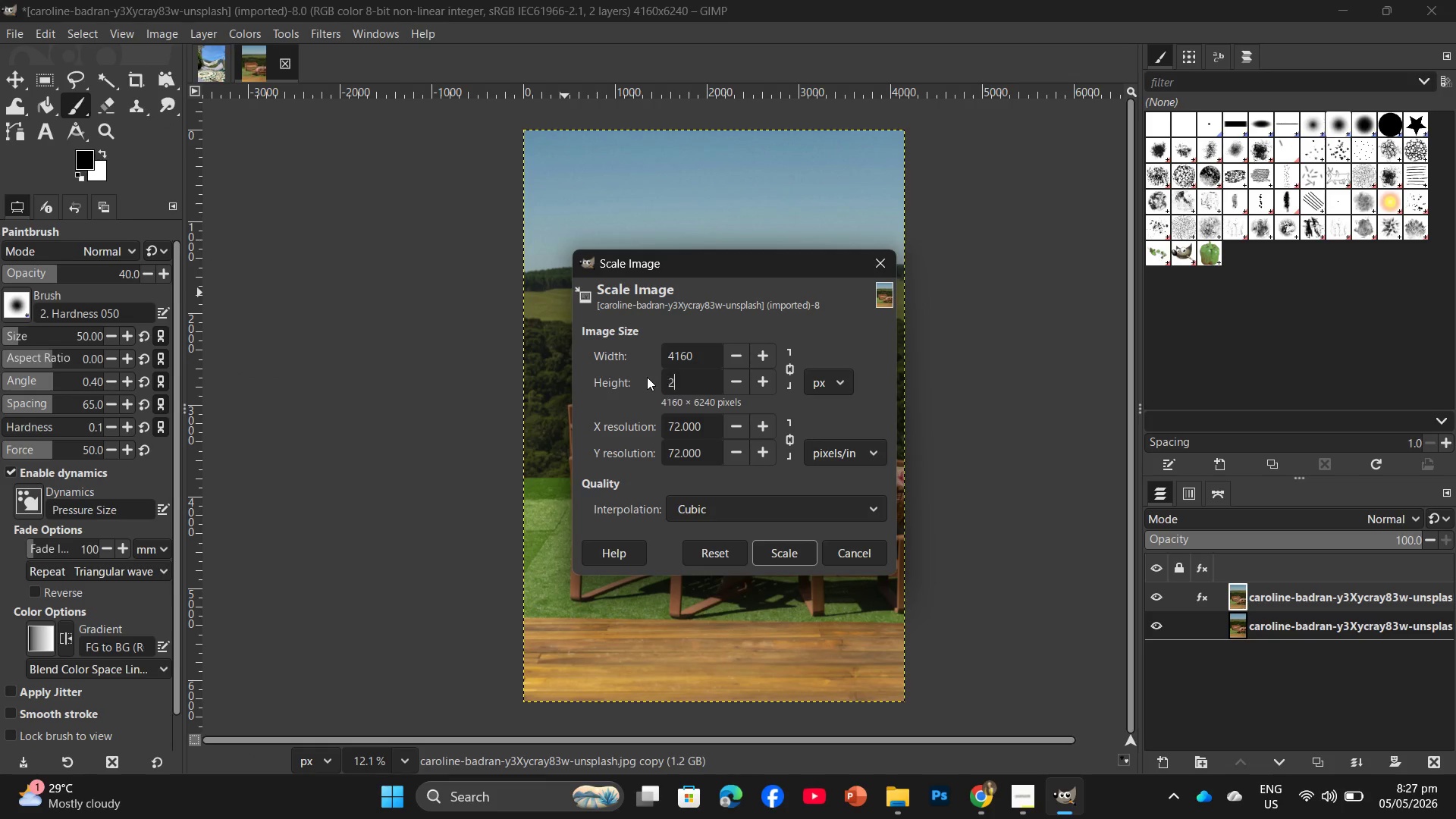 
key(Numpad0)
 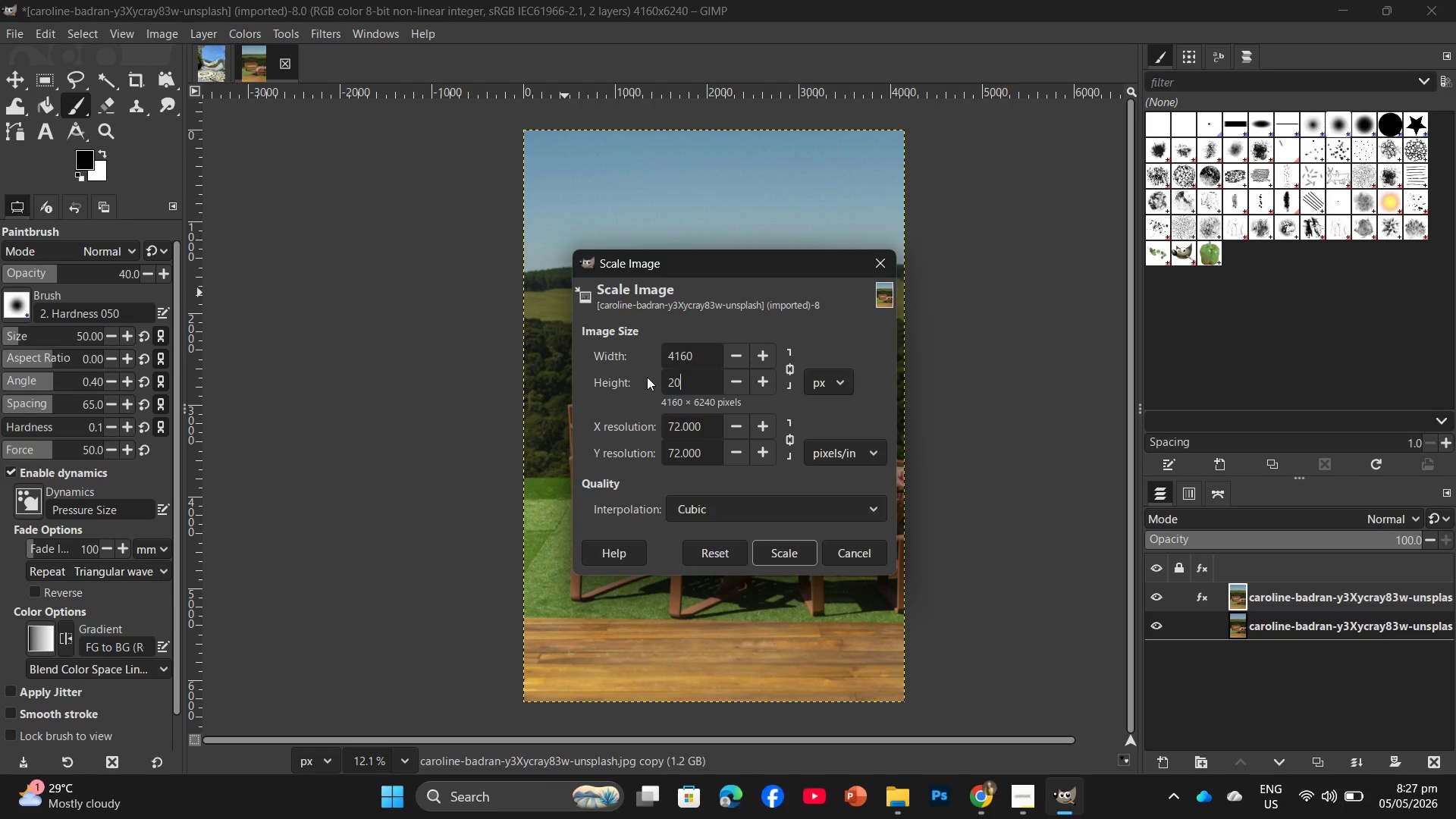 
key(Numpad0)
 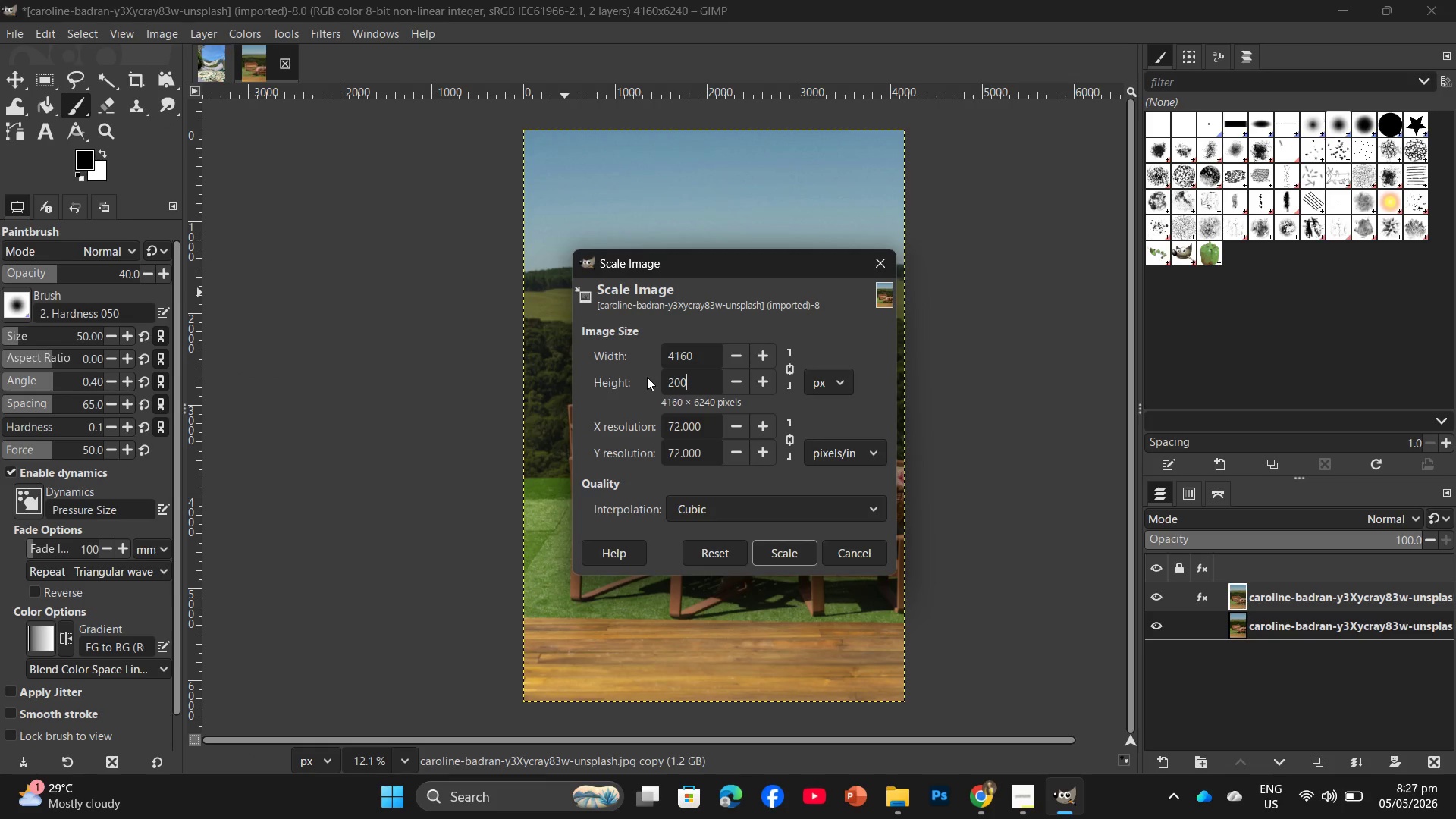 
key(Numpad0)
 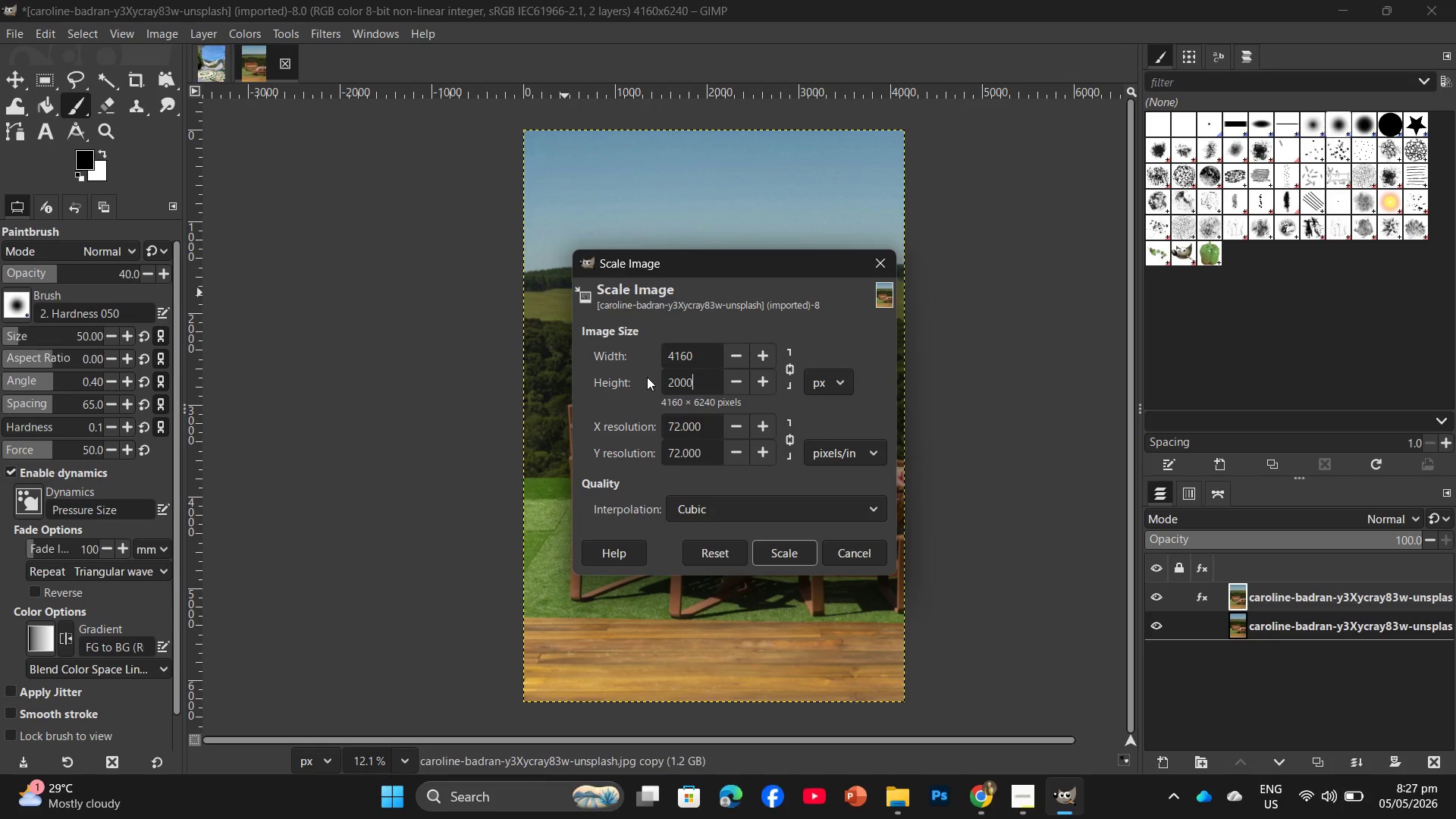 
key(Enter)
 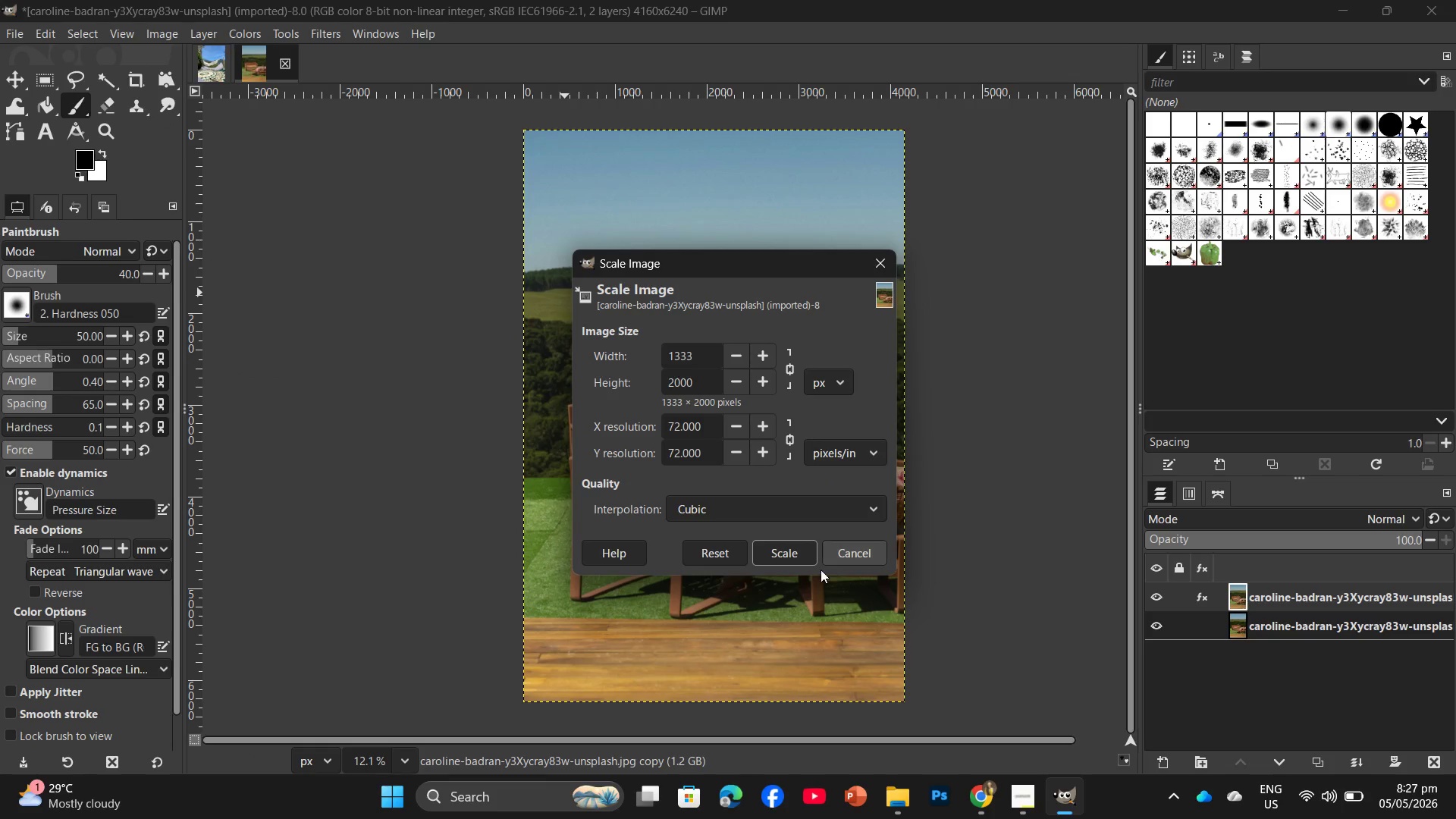 
left_click([791, 563])
 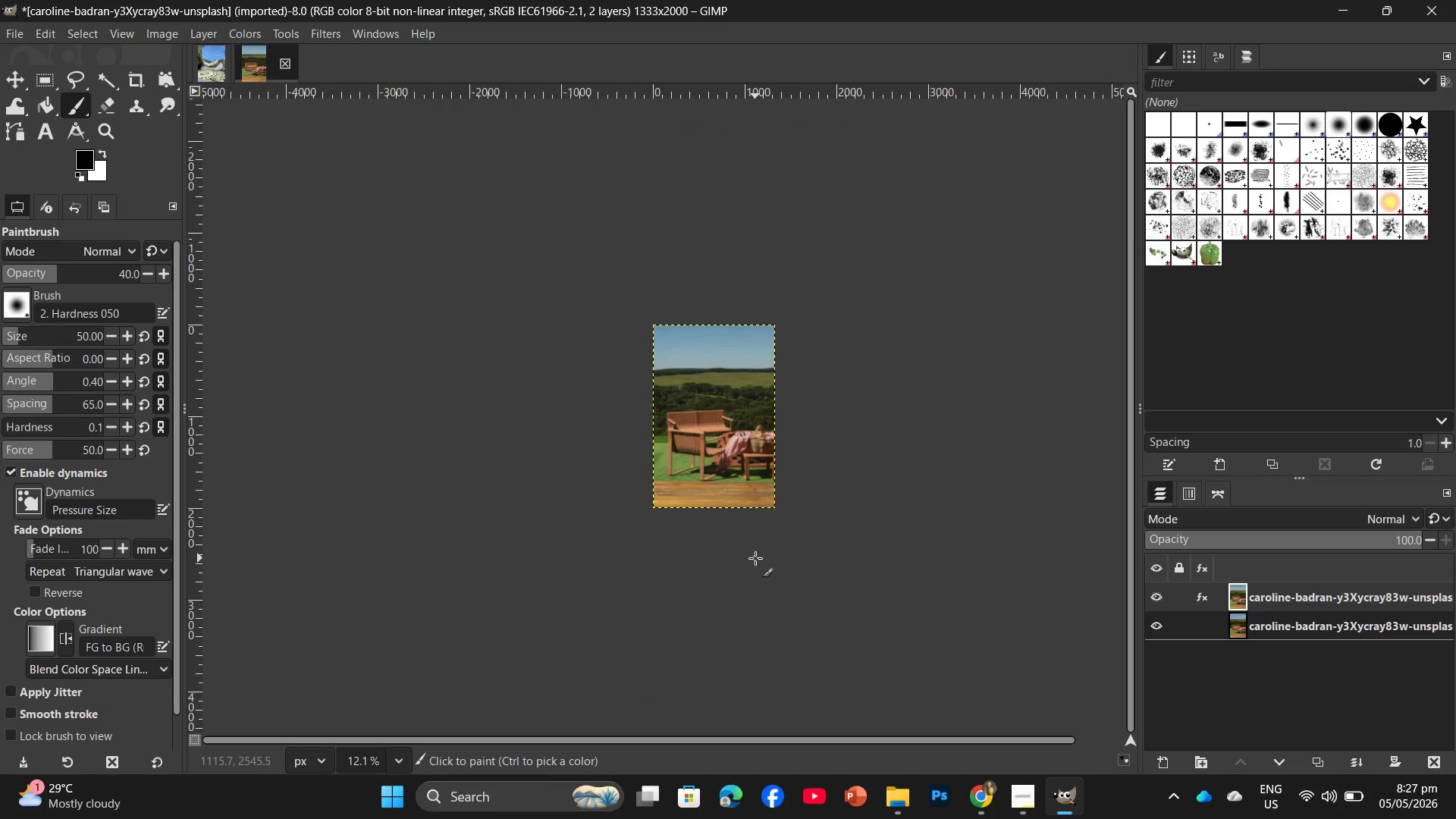 
wait(5.31)
 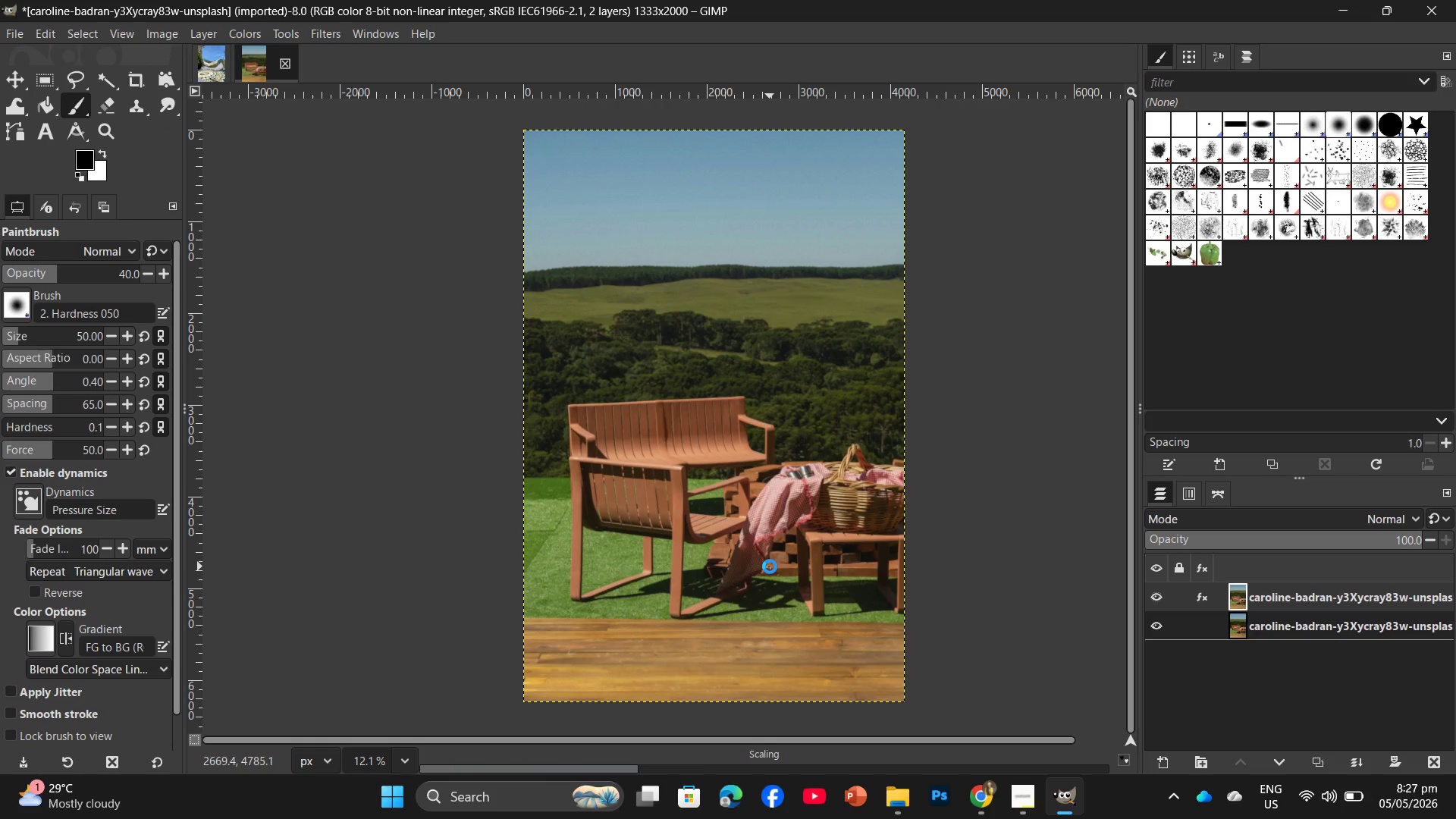 
left_click([5, 33])
 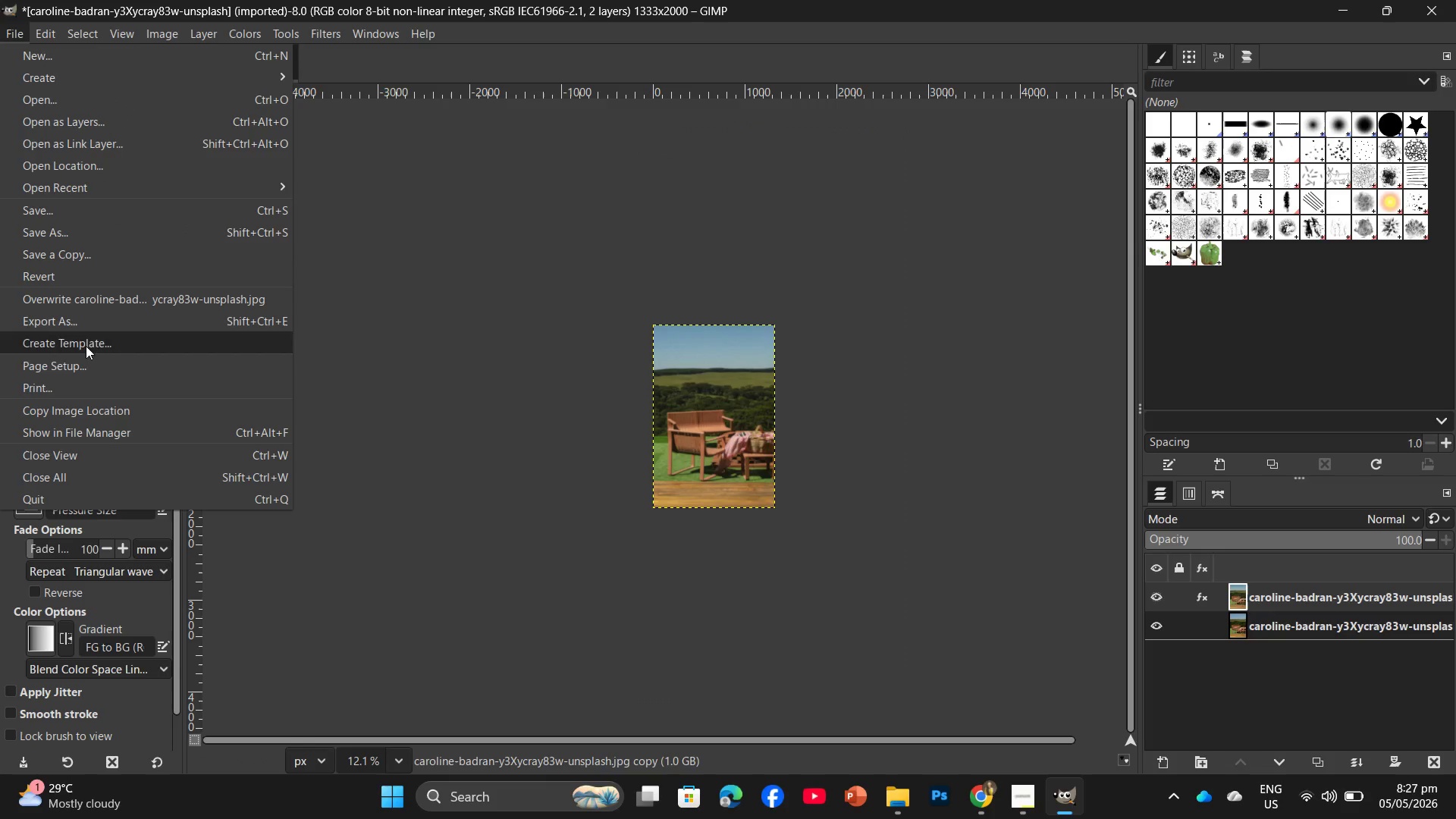 
left_click([88, 329])
 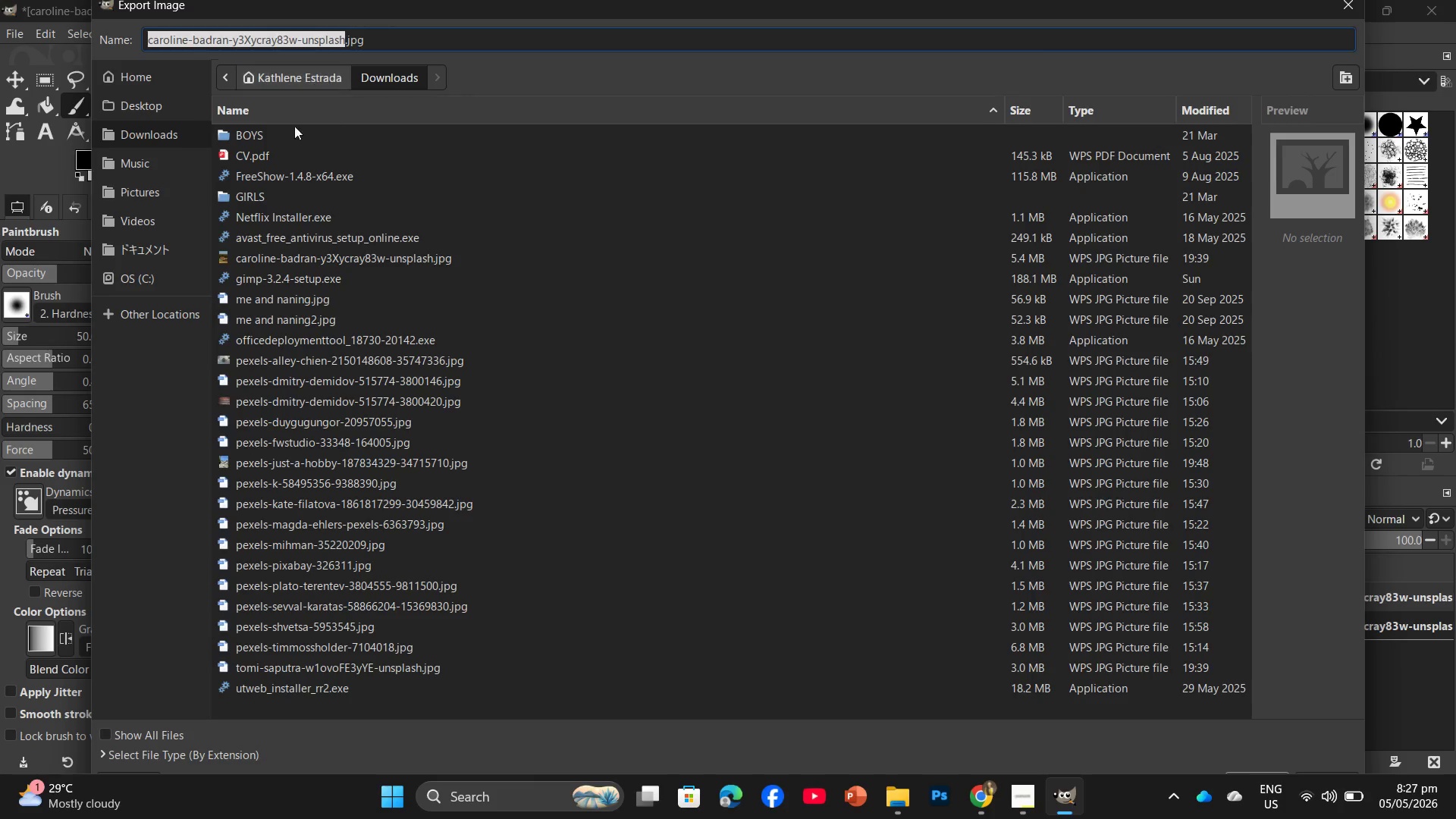 
left_click([157, 111])
 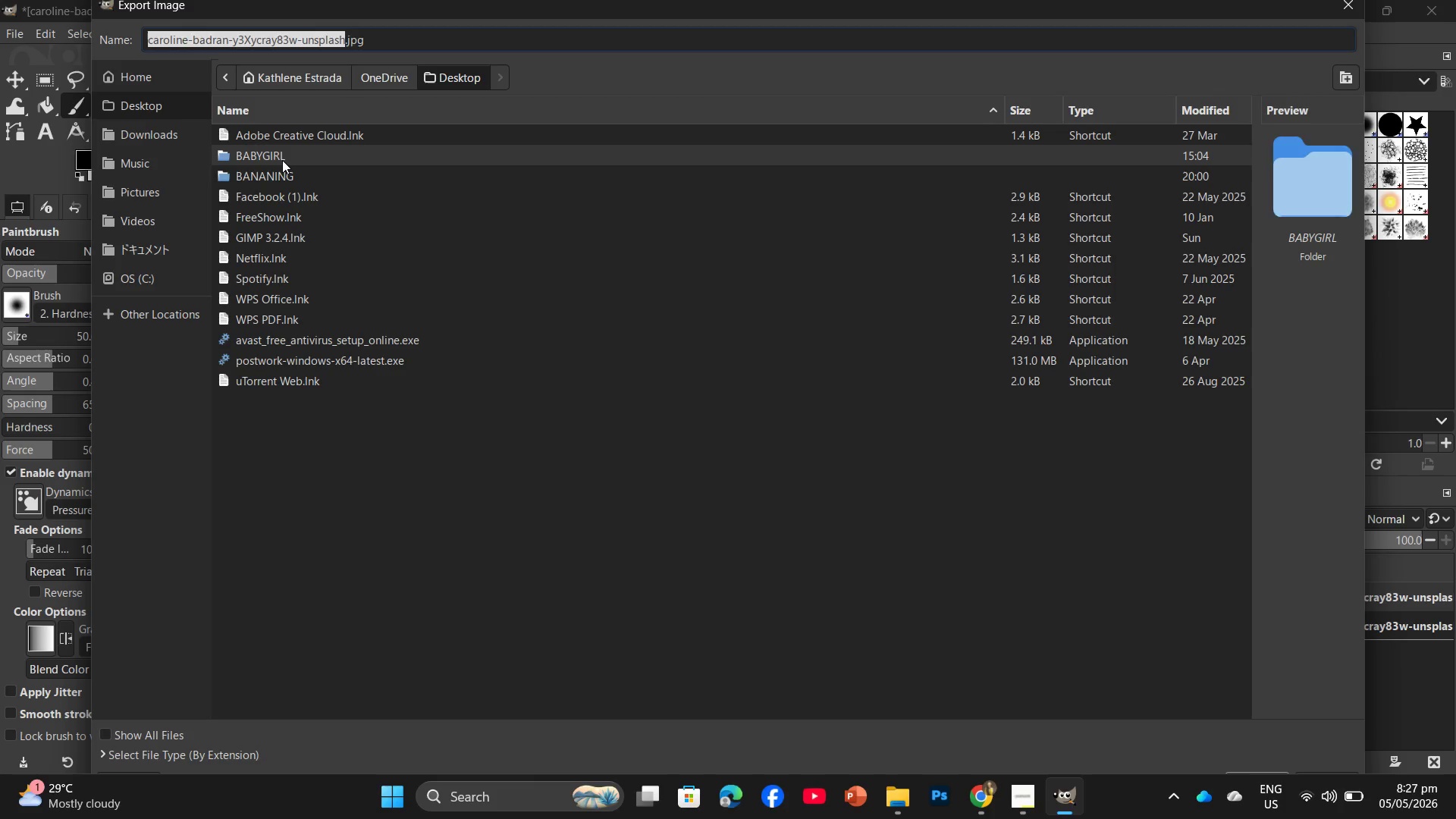 
double_click([278, 182])
 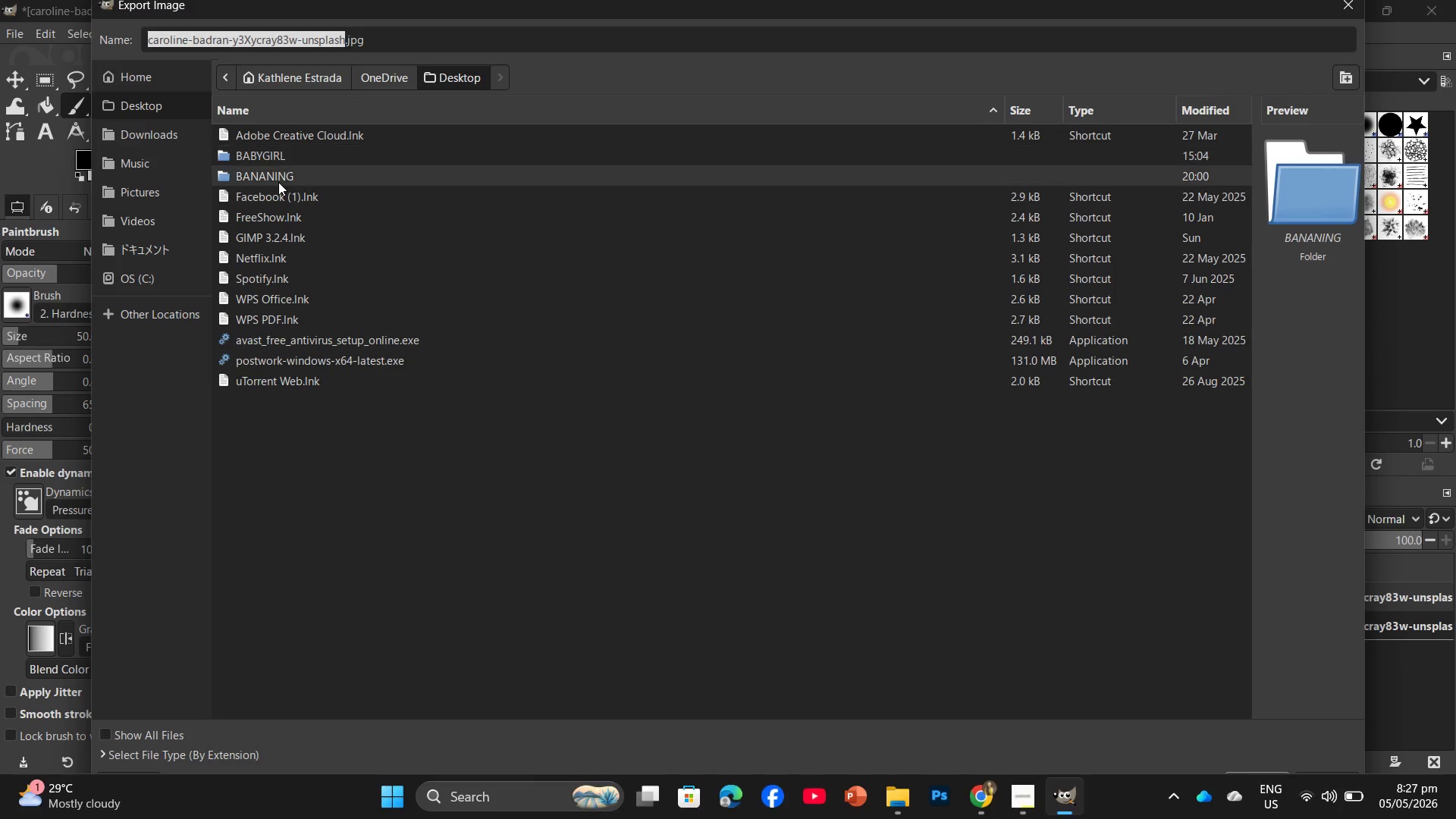 
triple_click([278, 182])
 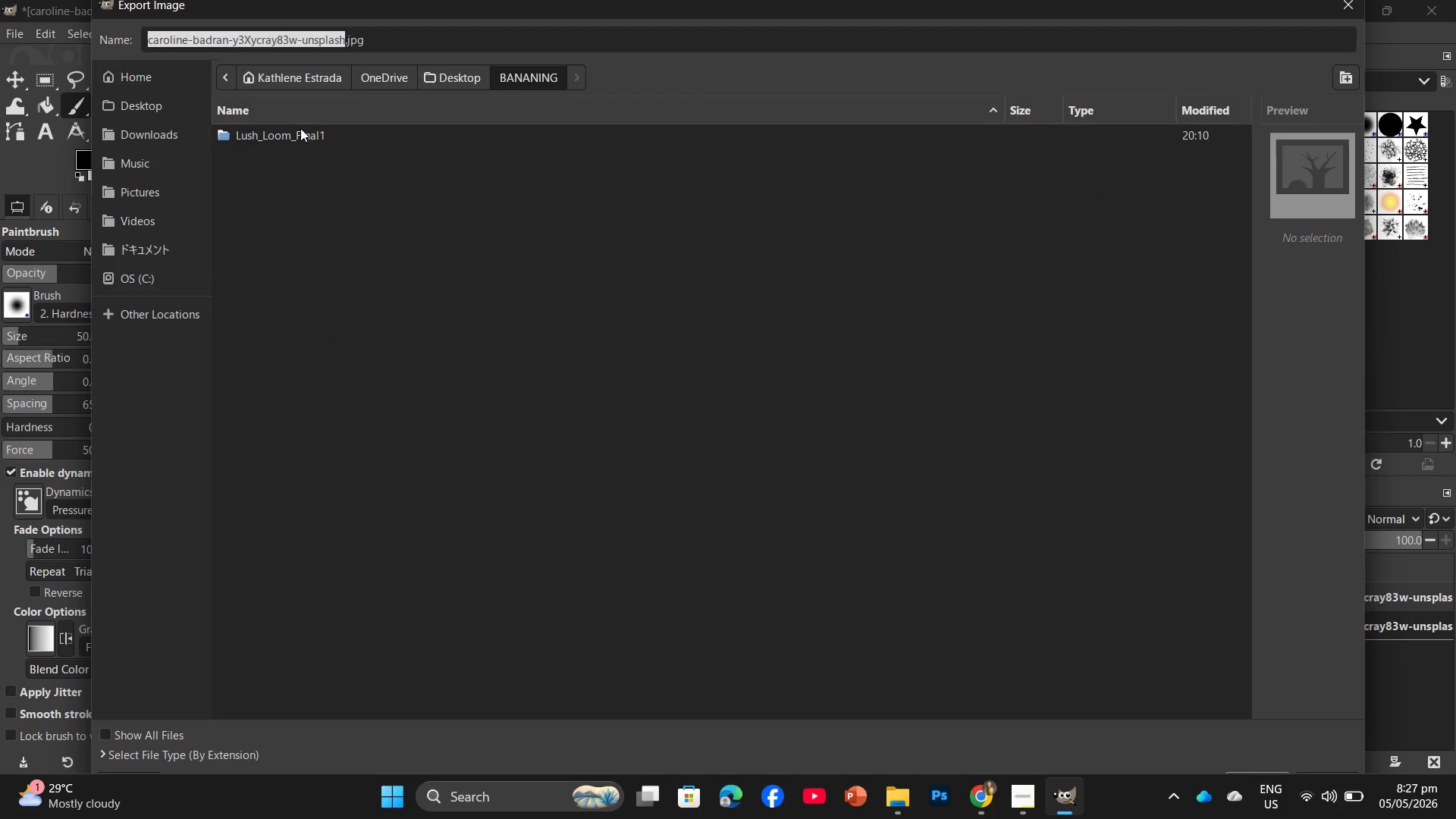 
double_click([324, 143])
 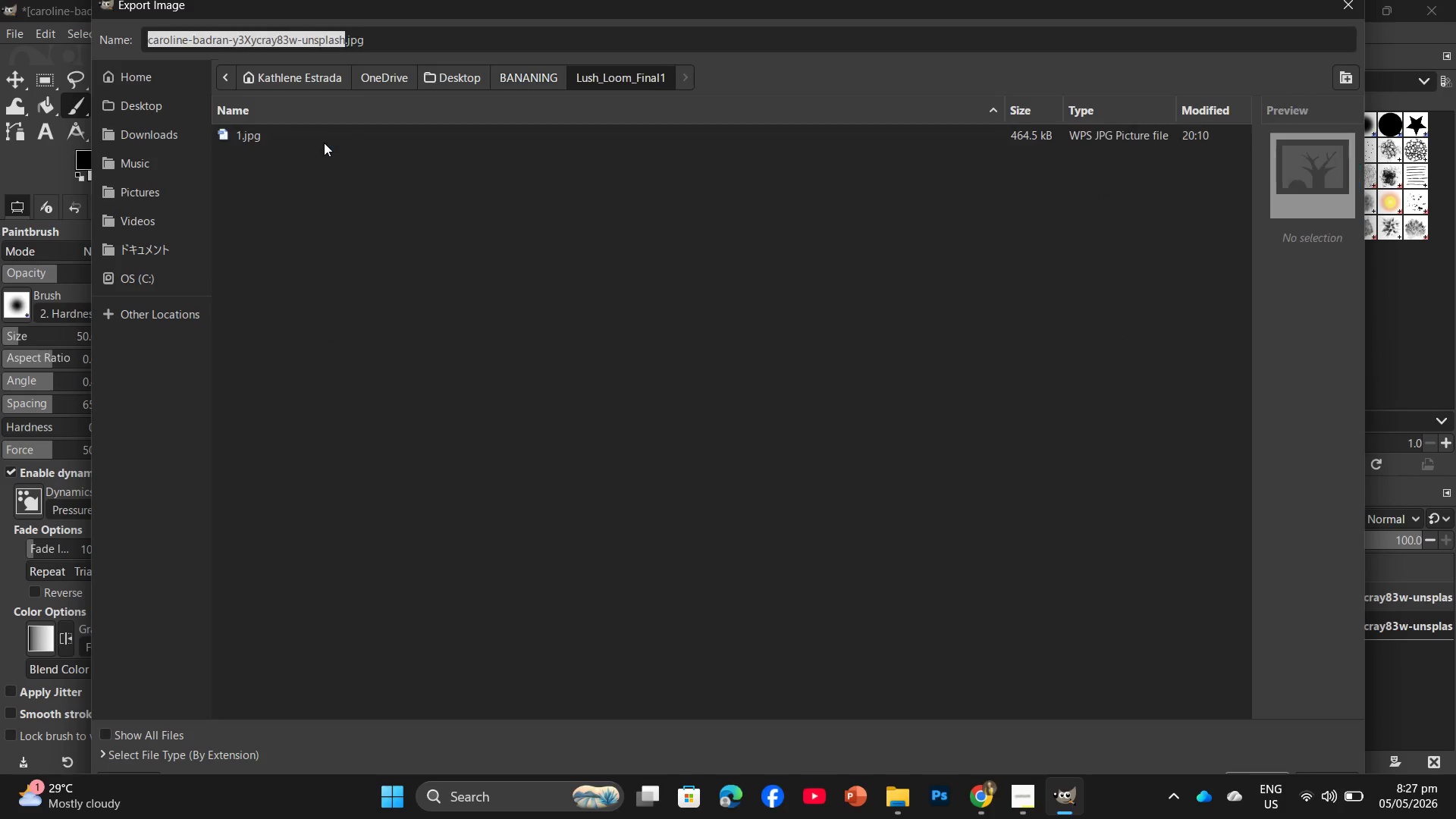 
triple_click([324, 143])
 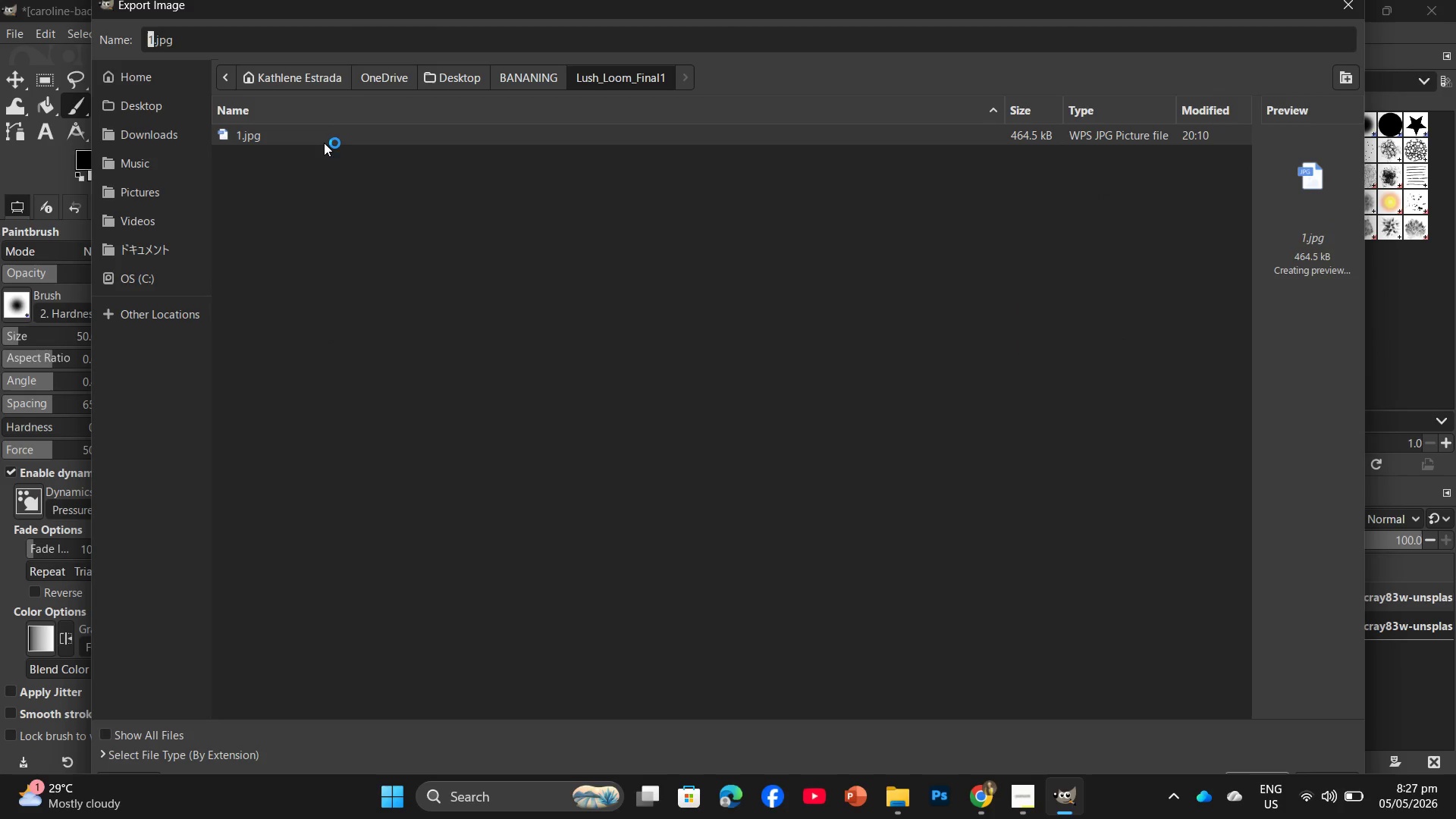 
left_click([315, 171])
 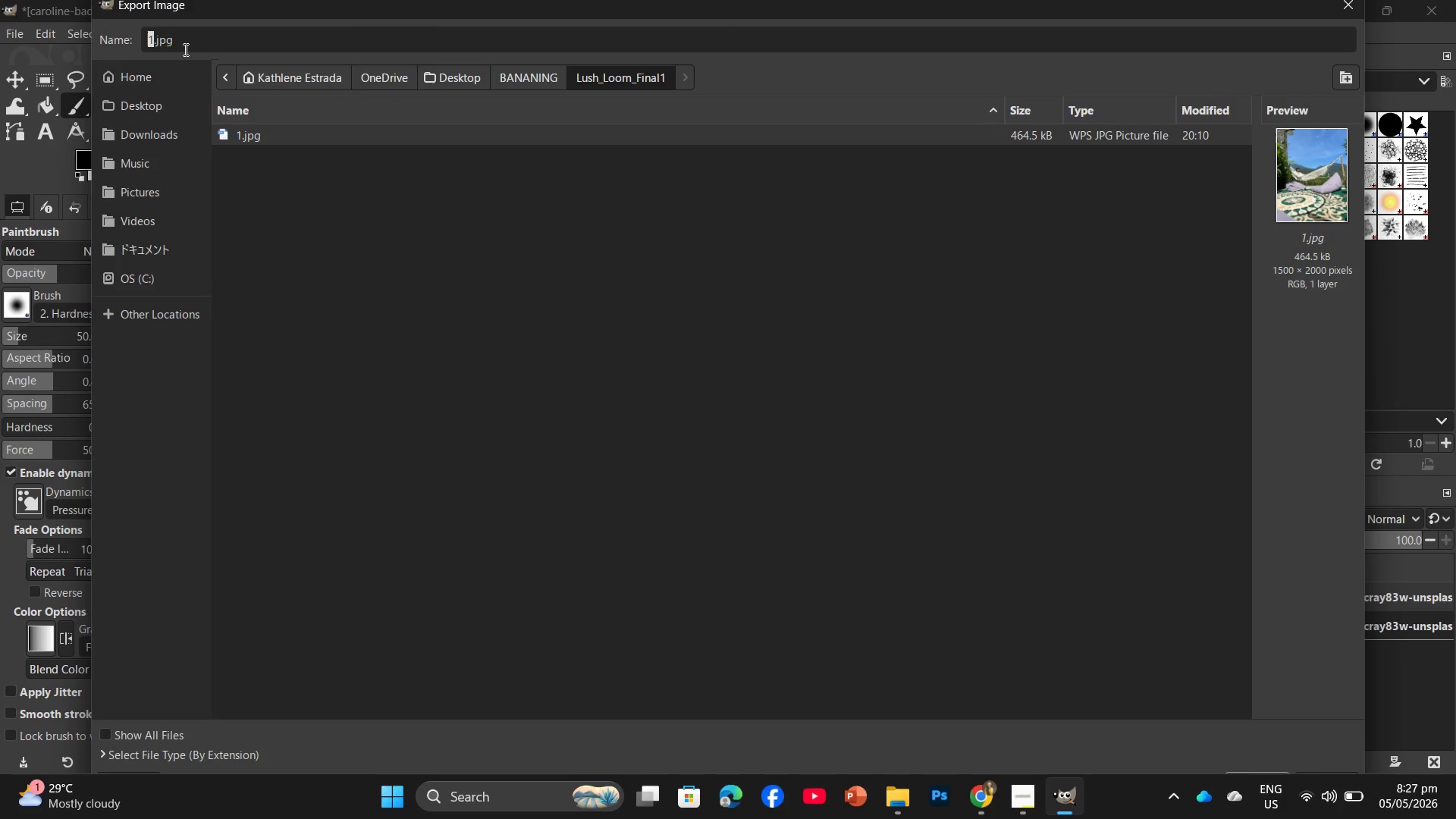 
key(Numpad2)
 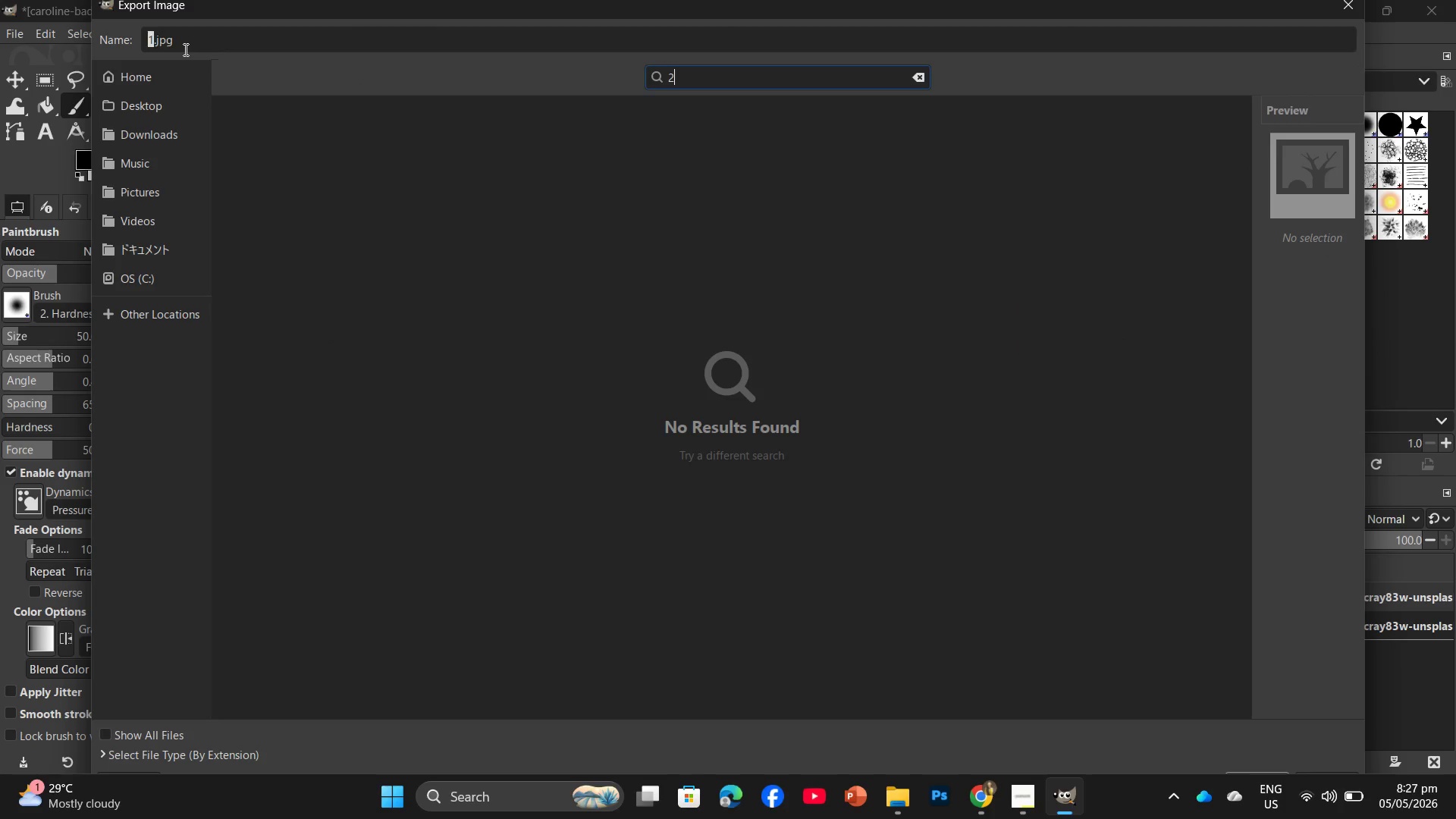 
key(Backspace)
 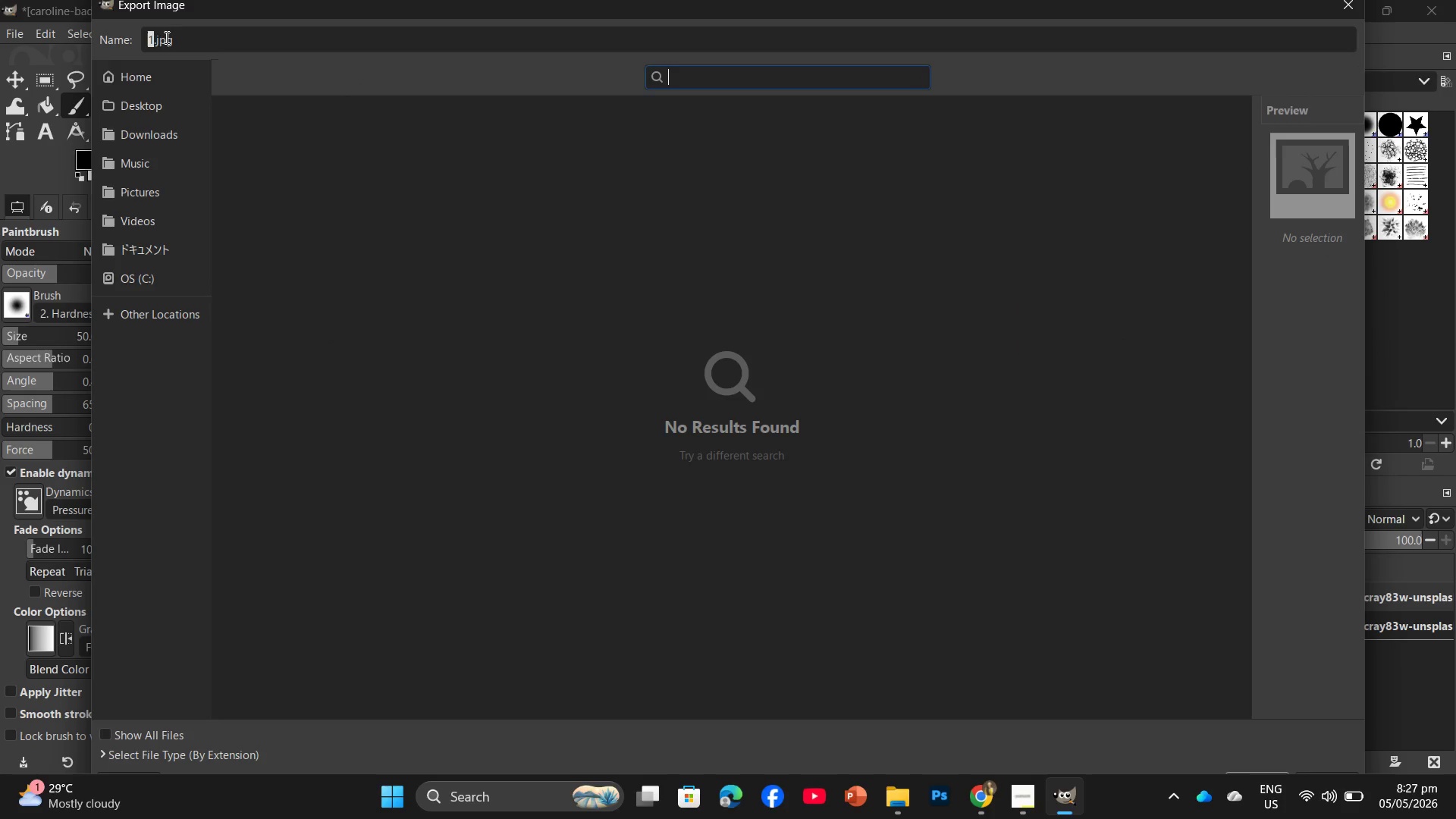 
left_click([151, 36])
 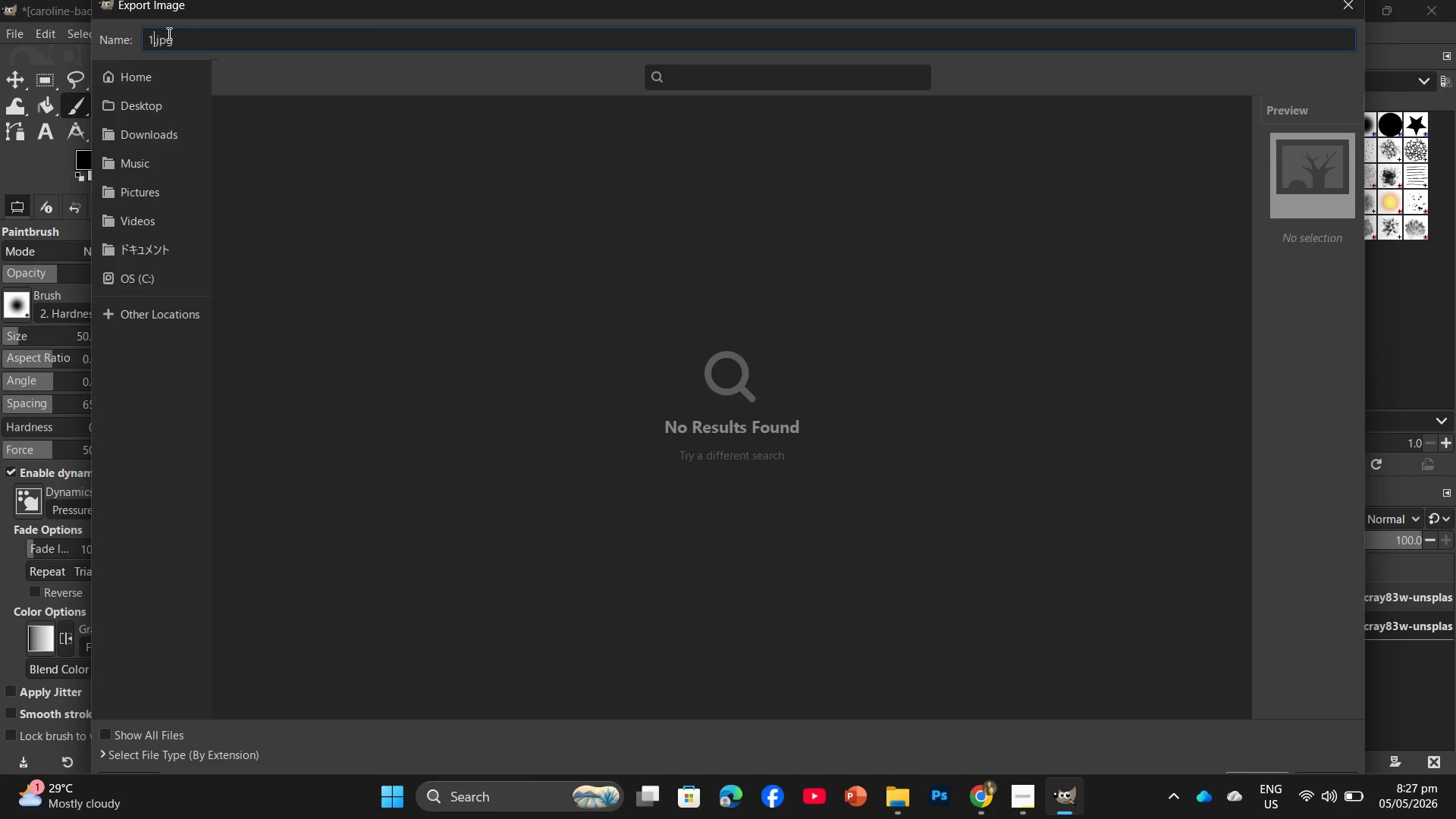 
key(Backspace)
 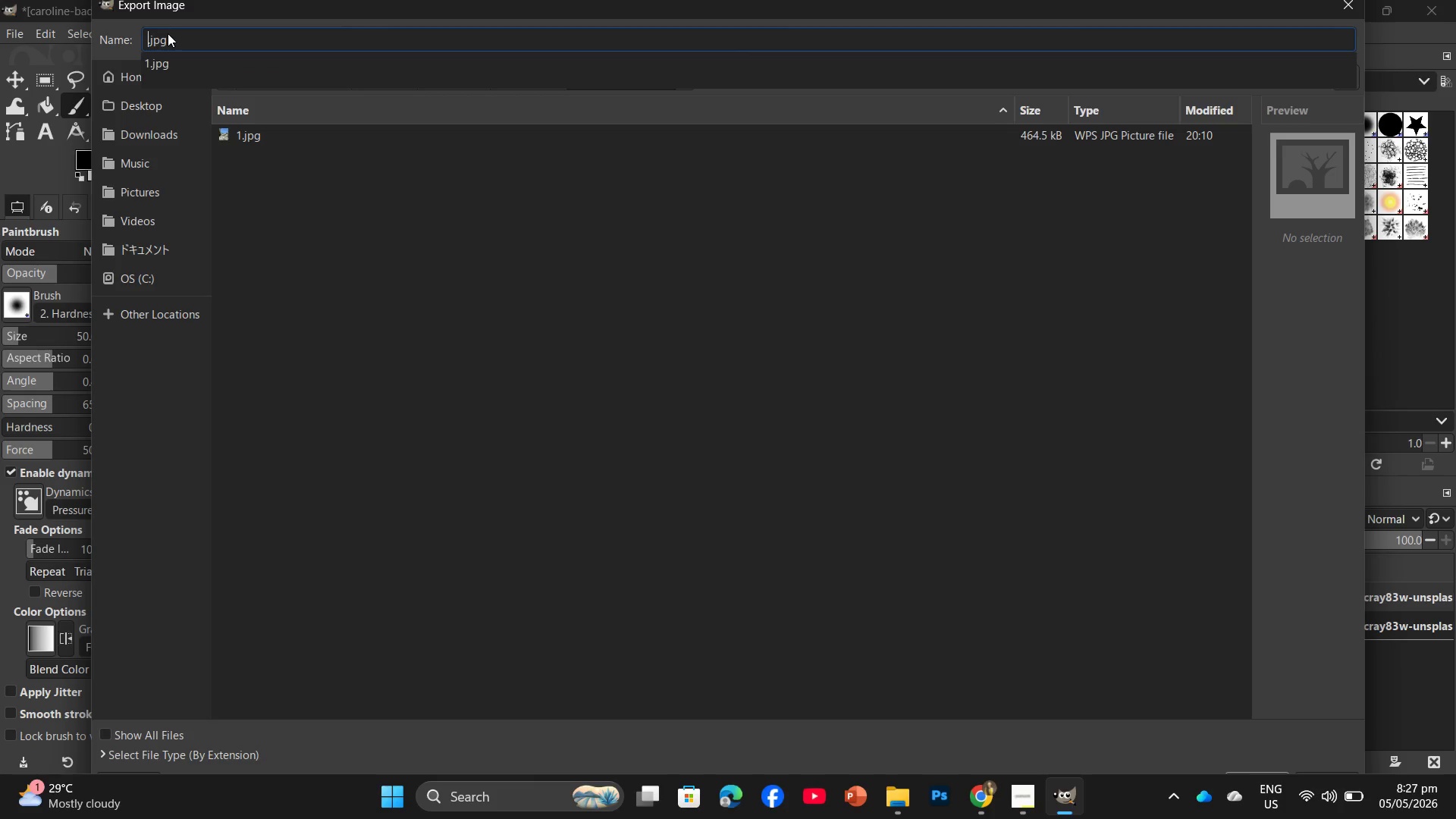 
key(Numpad2)
 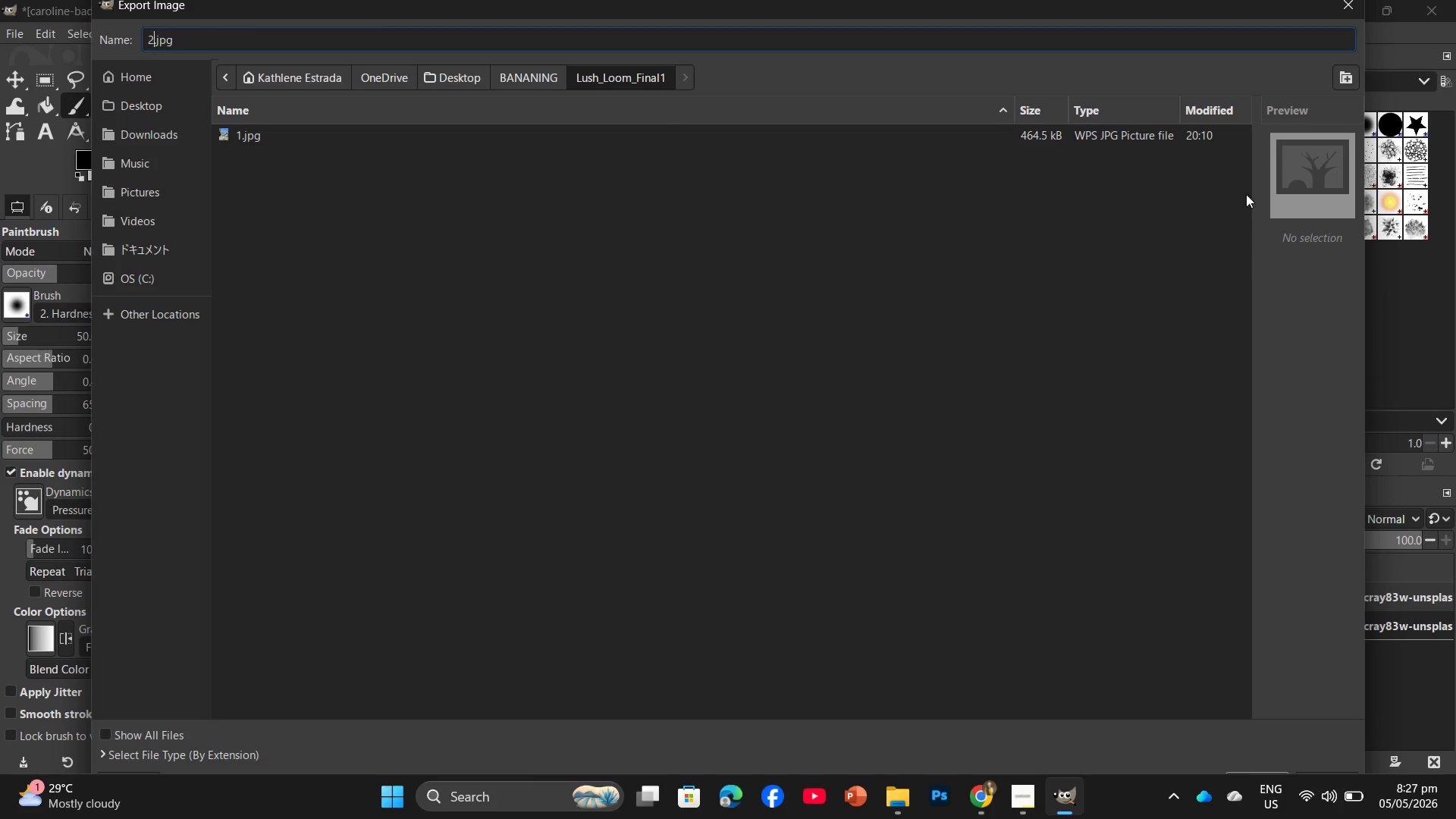 
key(Enter)
 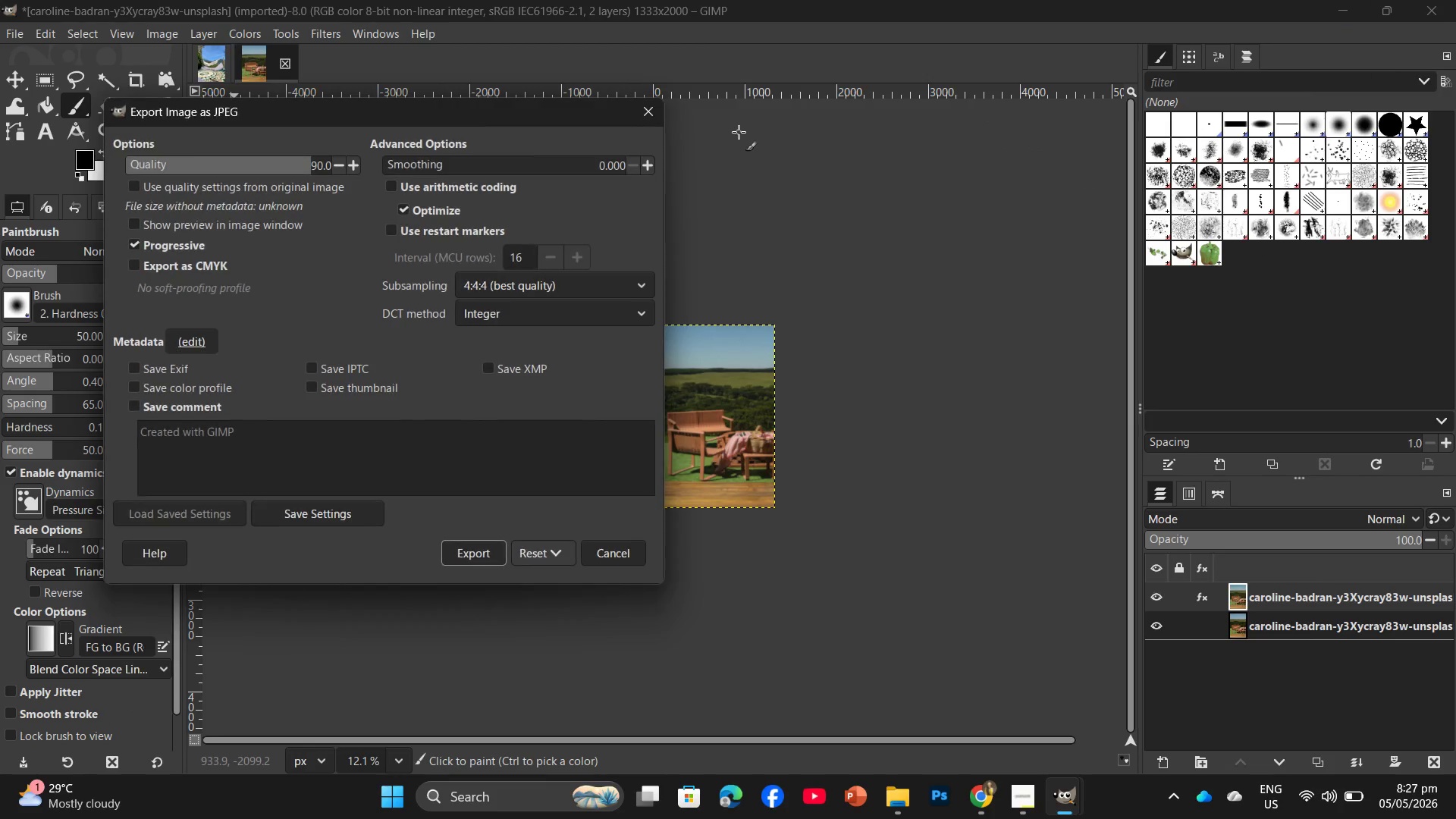 
wait(8.23)
 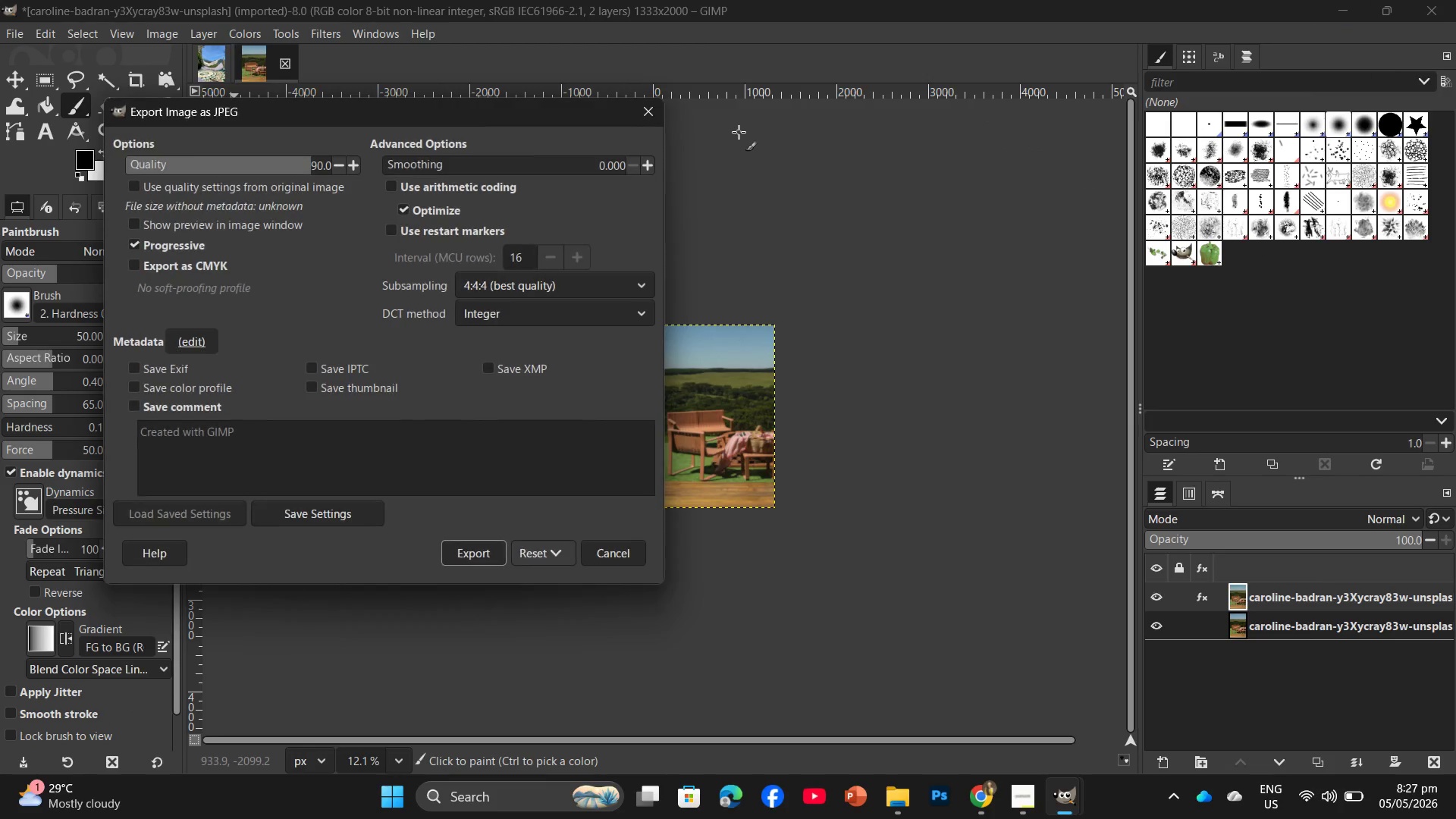 
left_click([530, 553])
 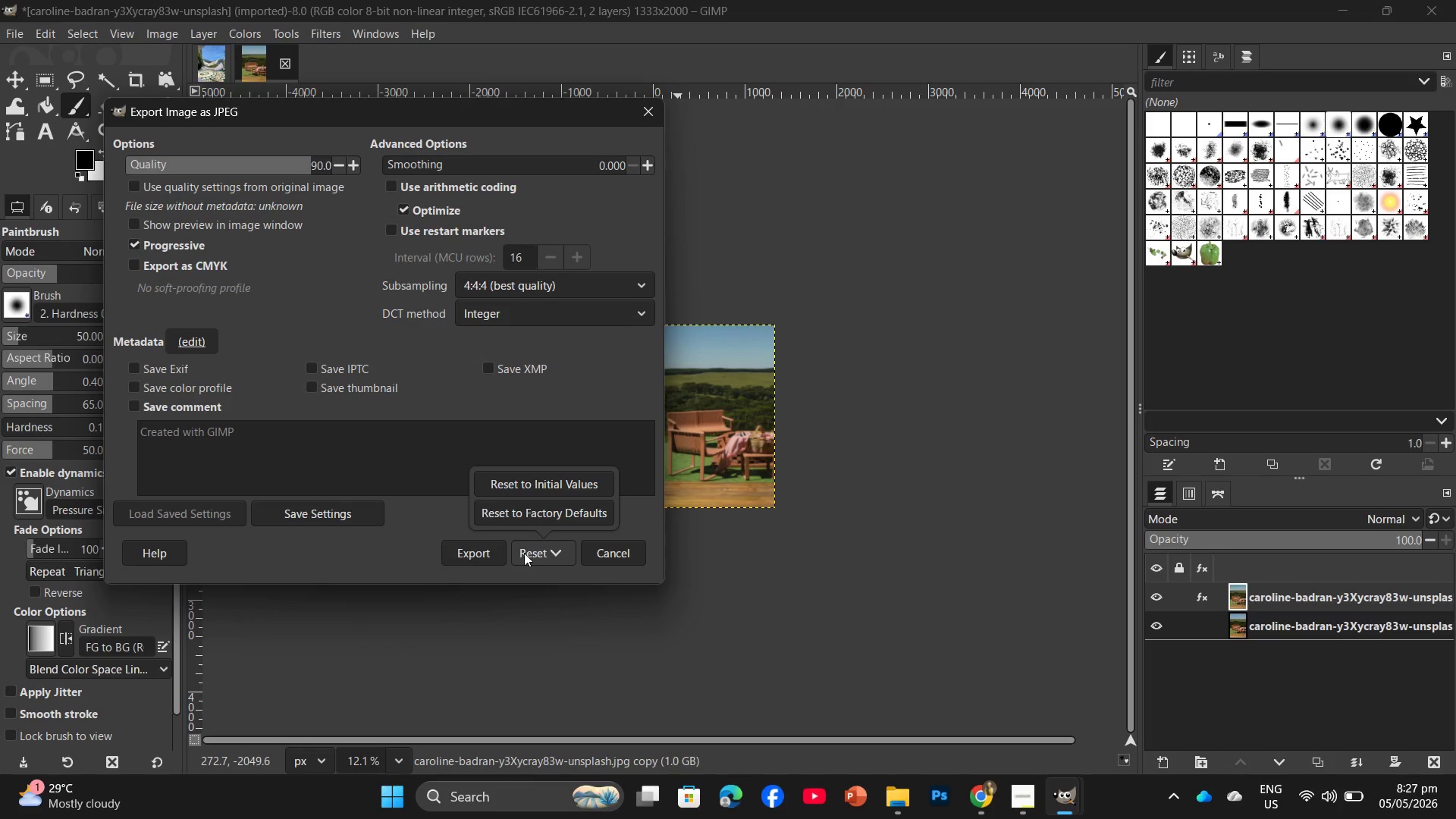 
double_click([493, 555])
 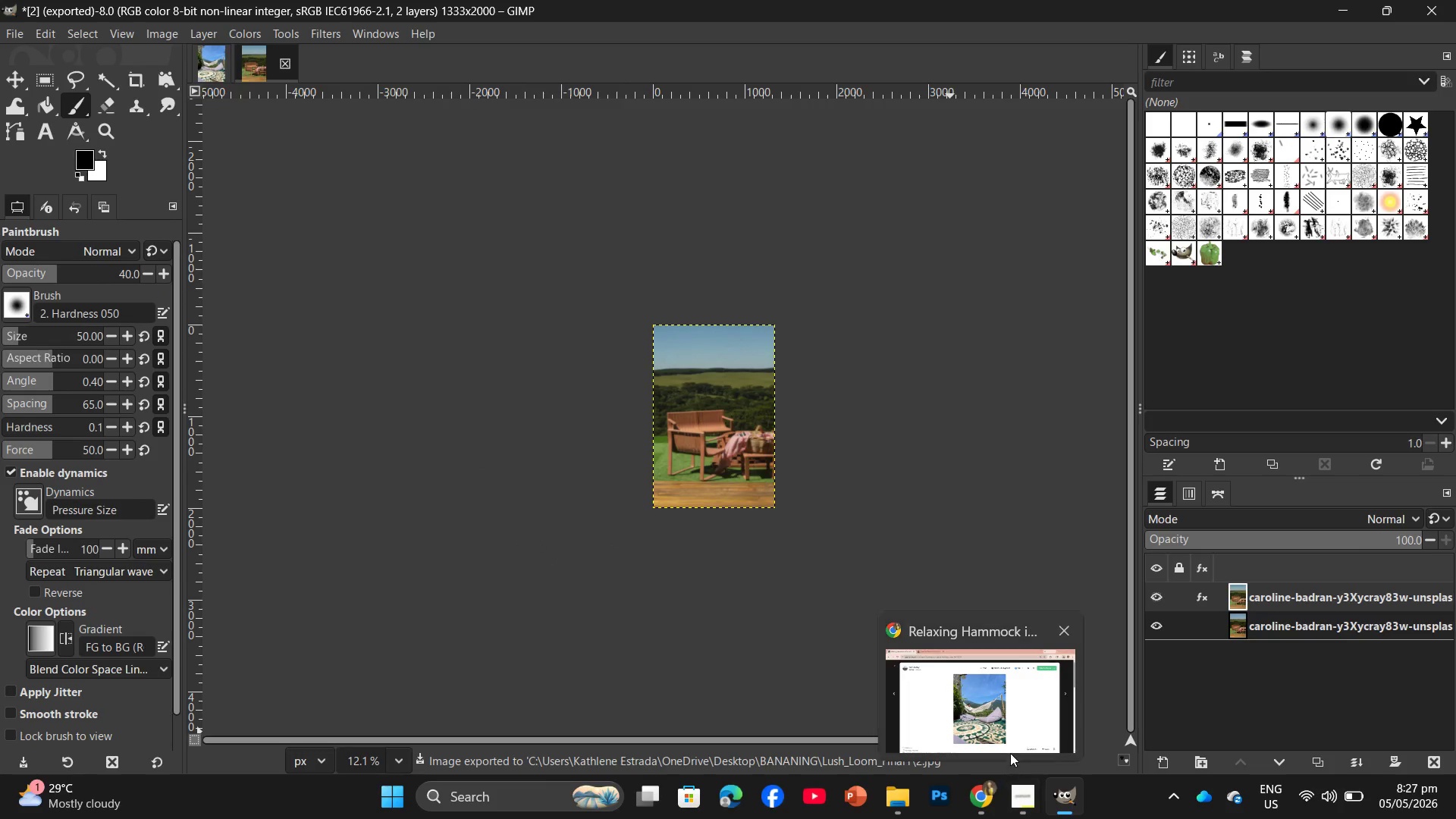 
left_click([1006, 725])